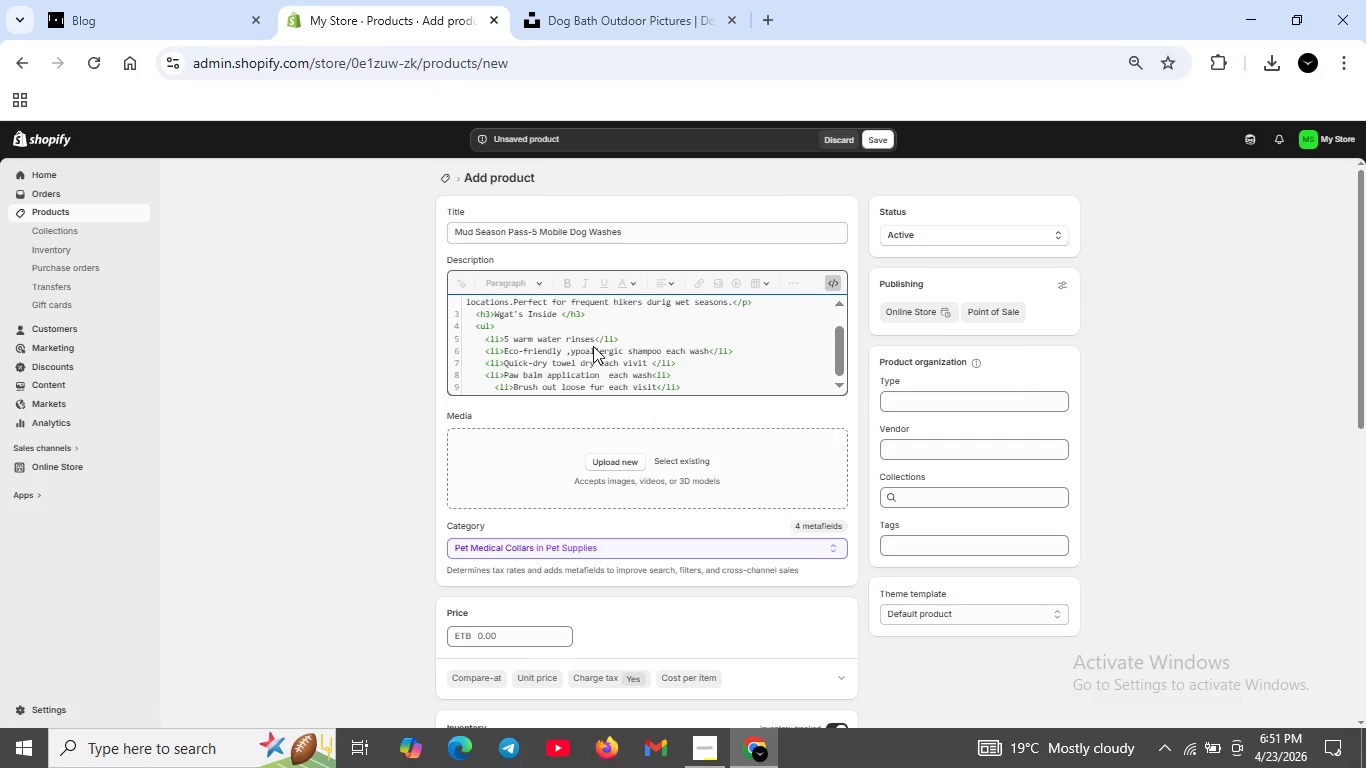 
key(Shift+Enter)
 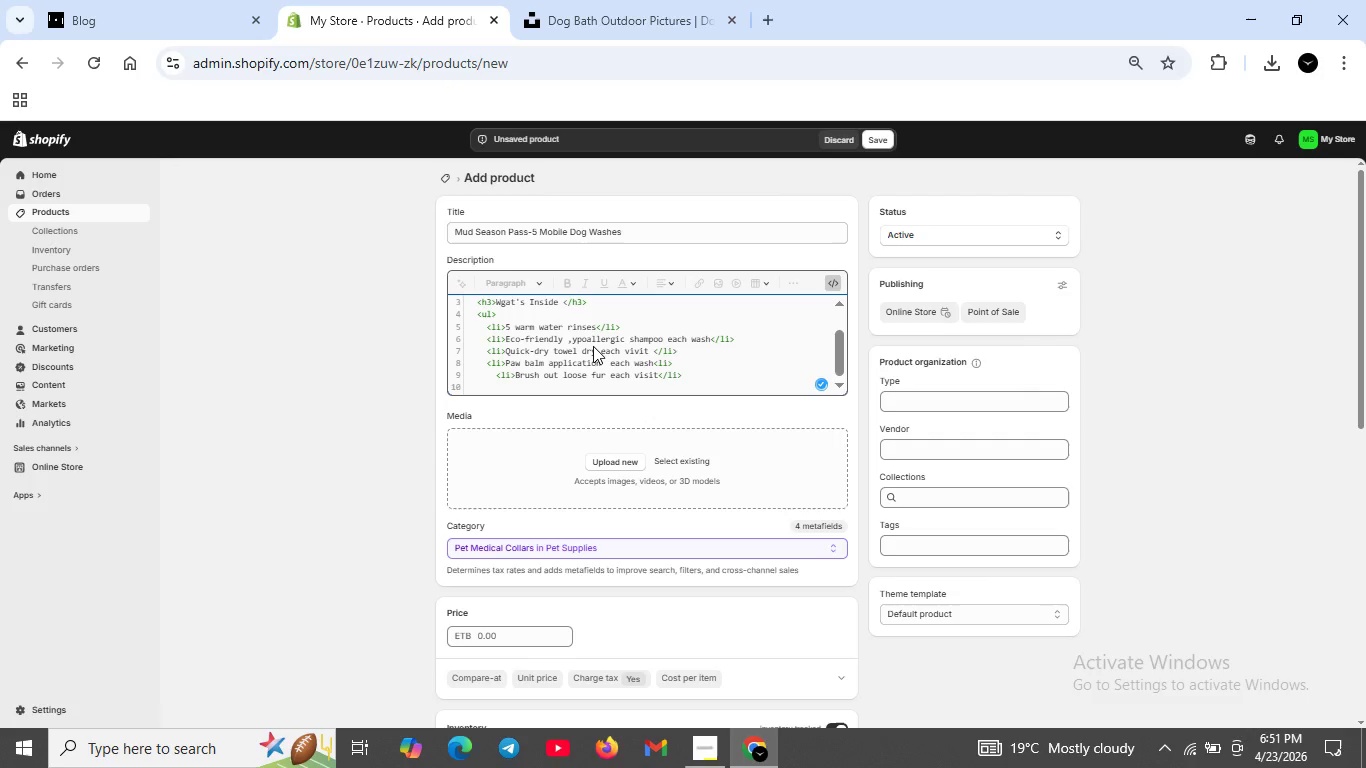 
hold_key(key=End, duration=0.47)
 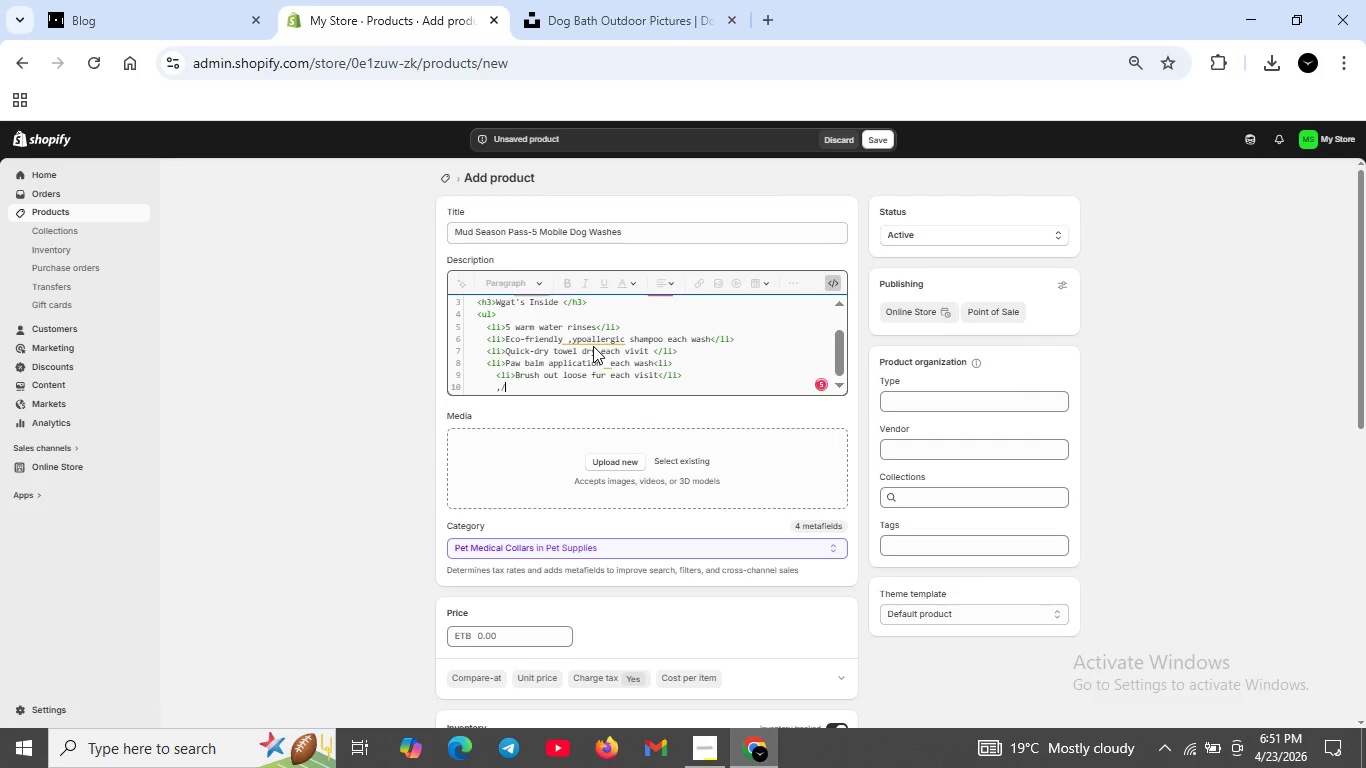 
type(,/ul>)
 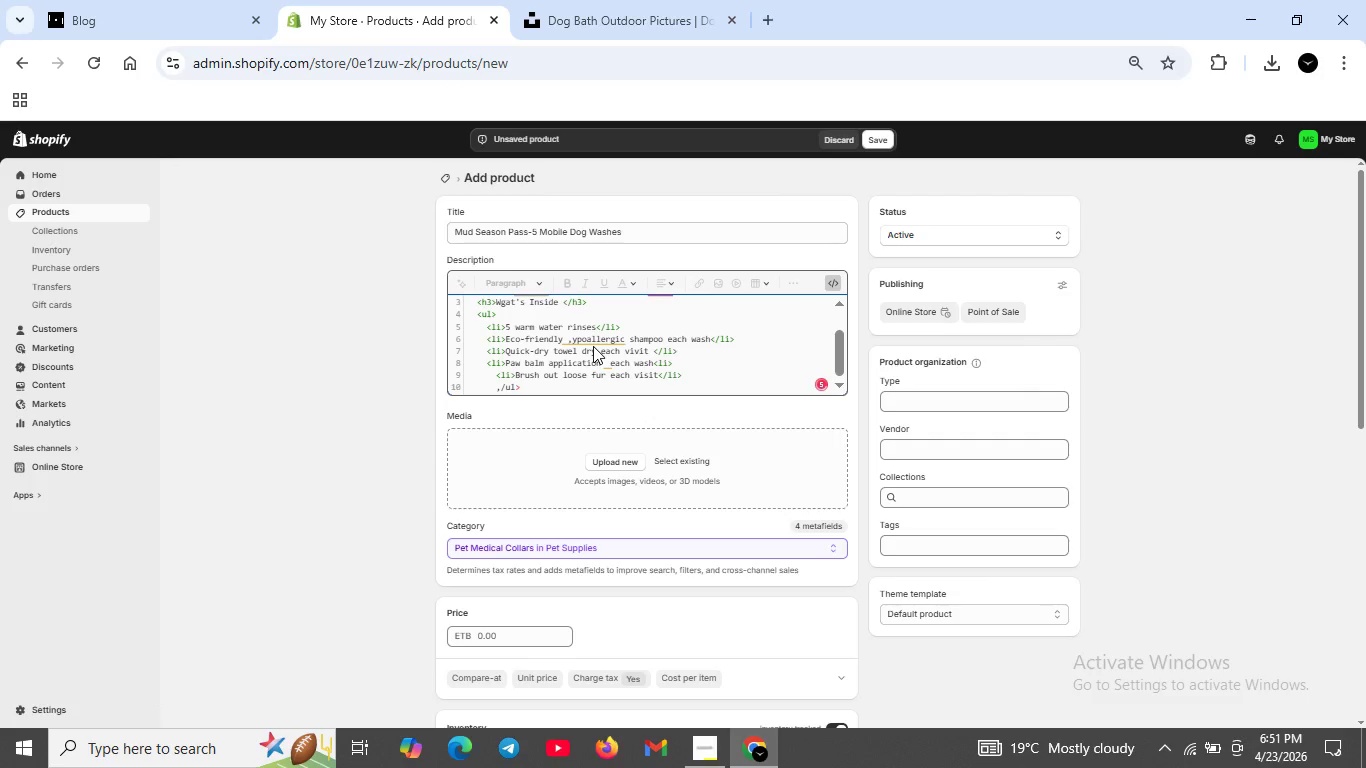 
key(ArrowLeft)
 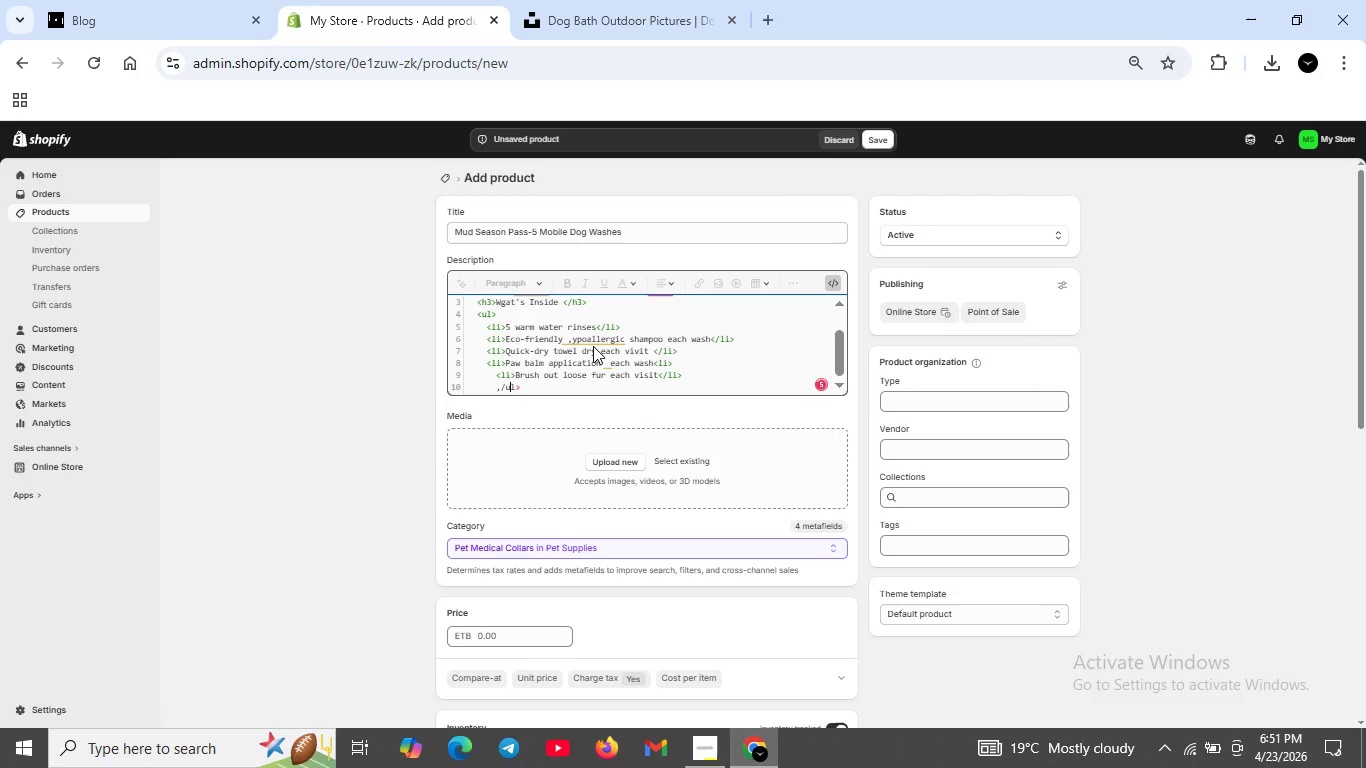 
key(ArrowLeft)
 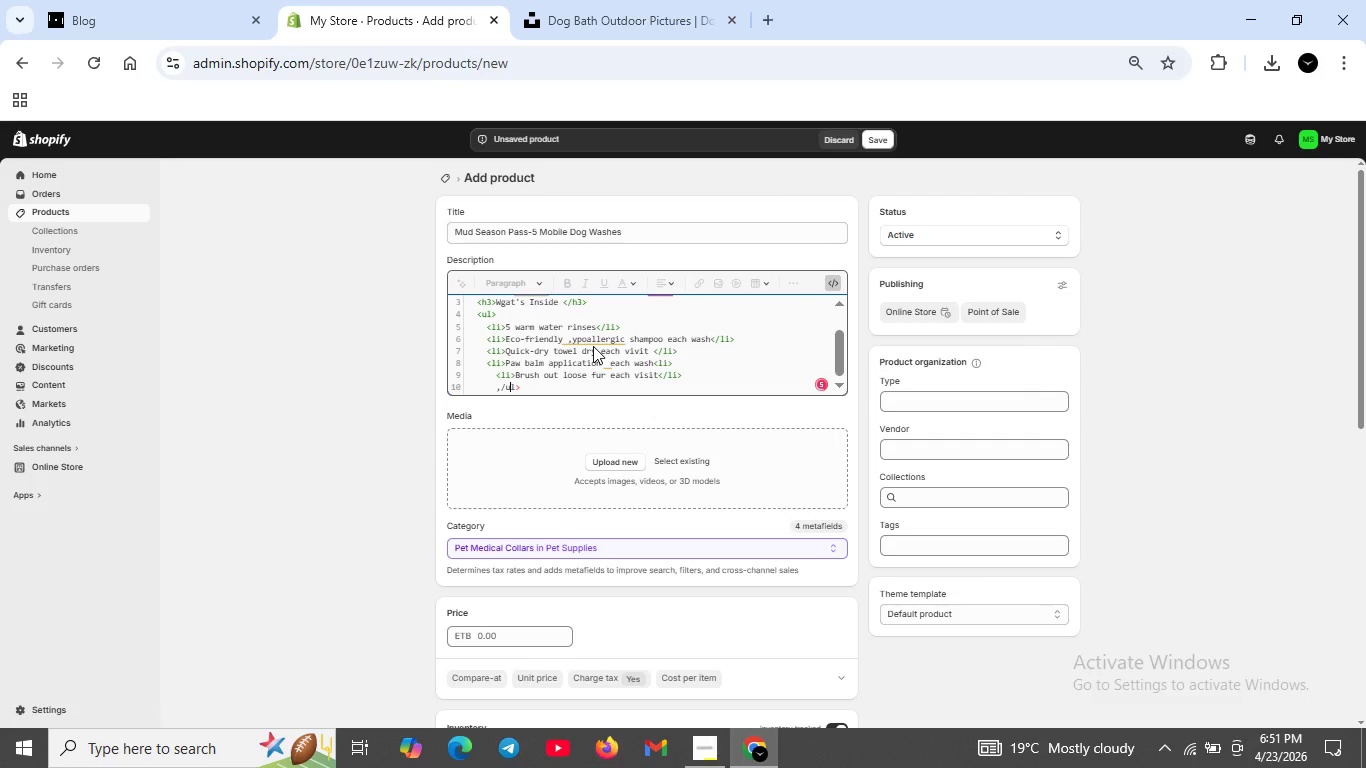 
key(ArrowLeft)
 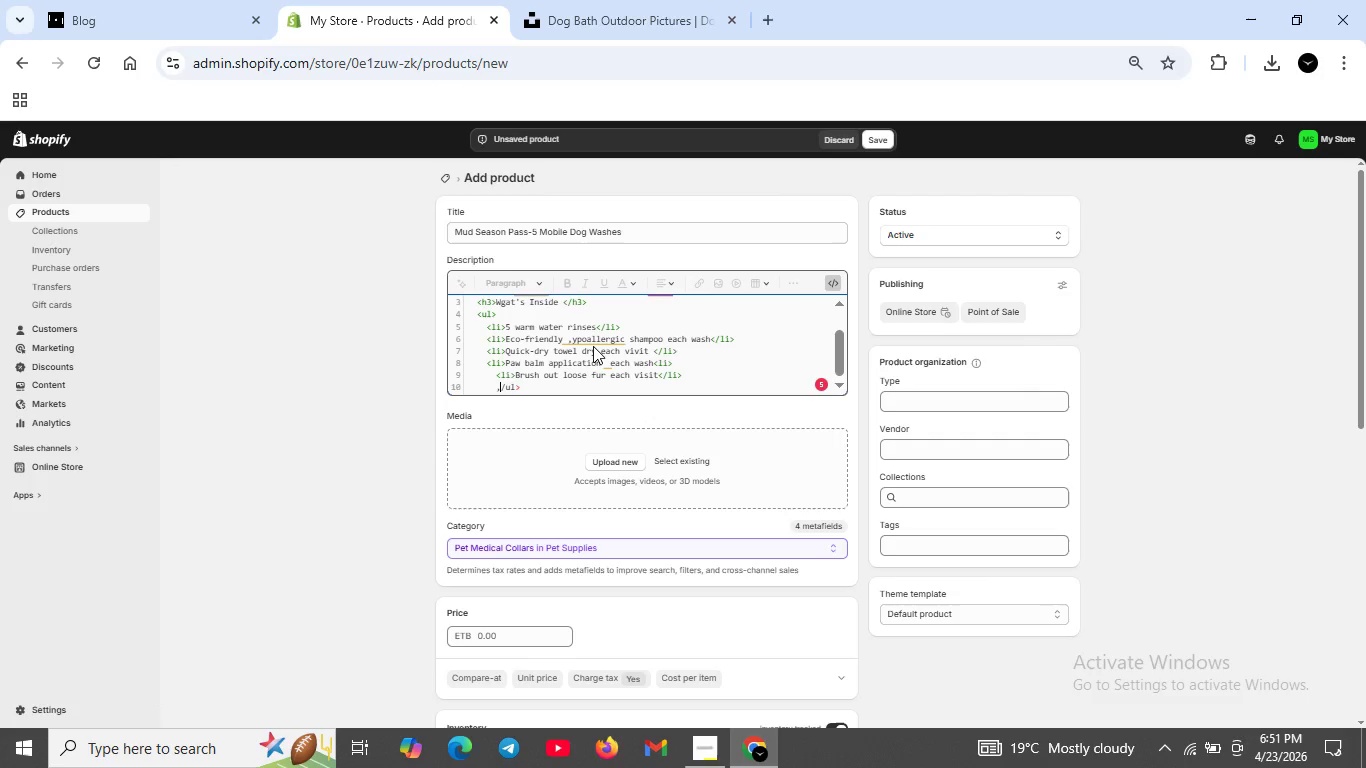 
key(ArrowLeft)
 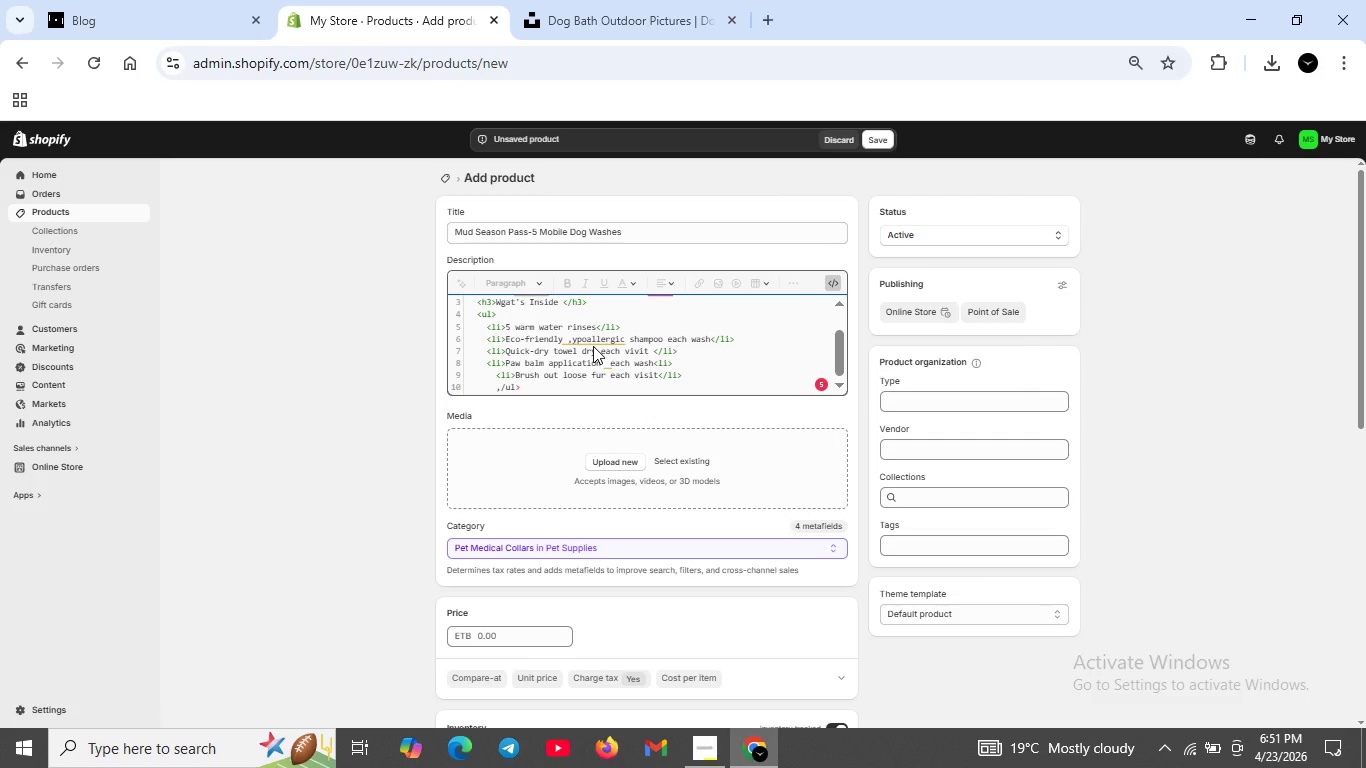 
key(Backspace)
 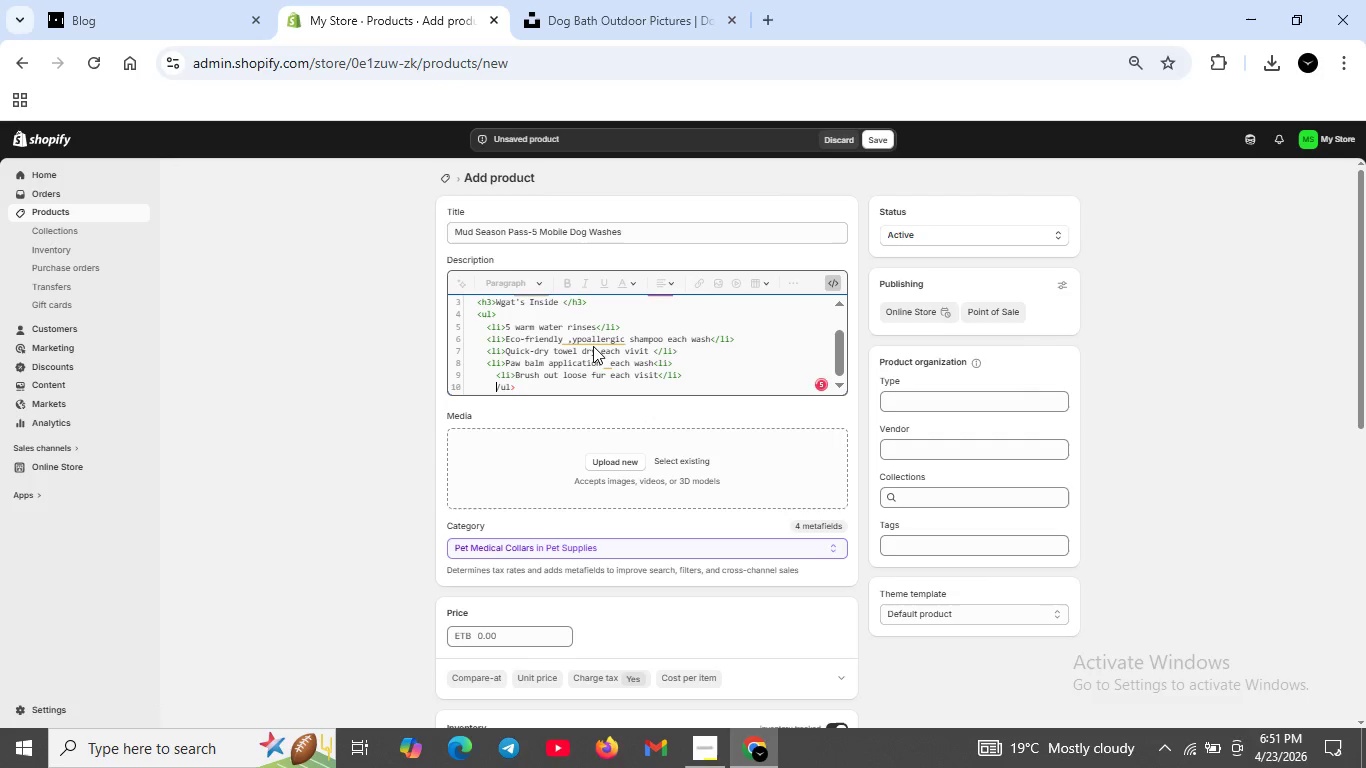 
key(Shift+Comma)
 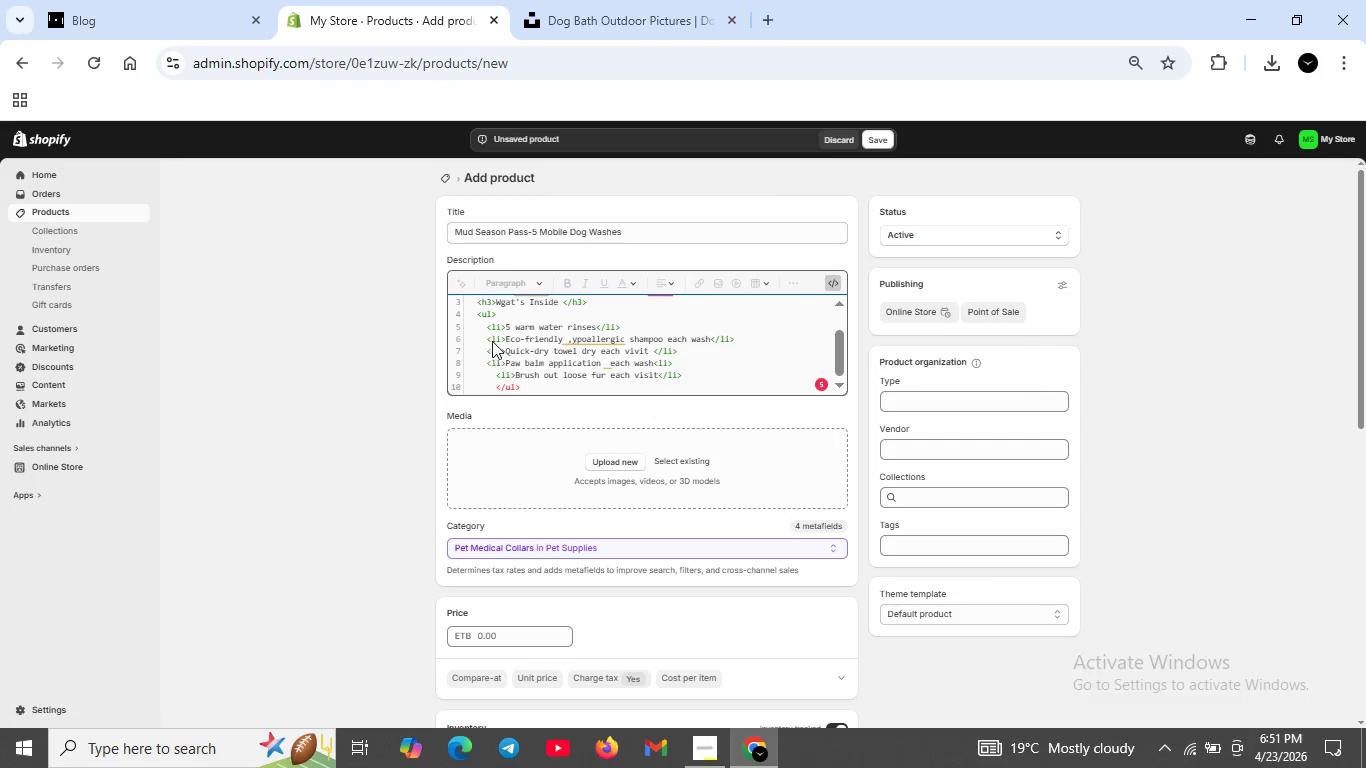 
left_click([486, 331])
 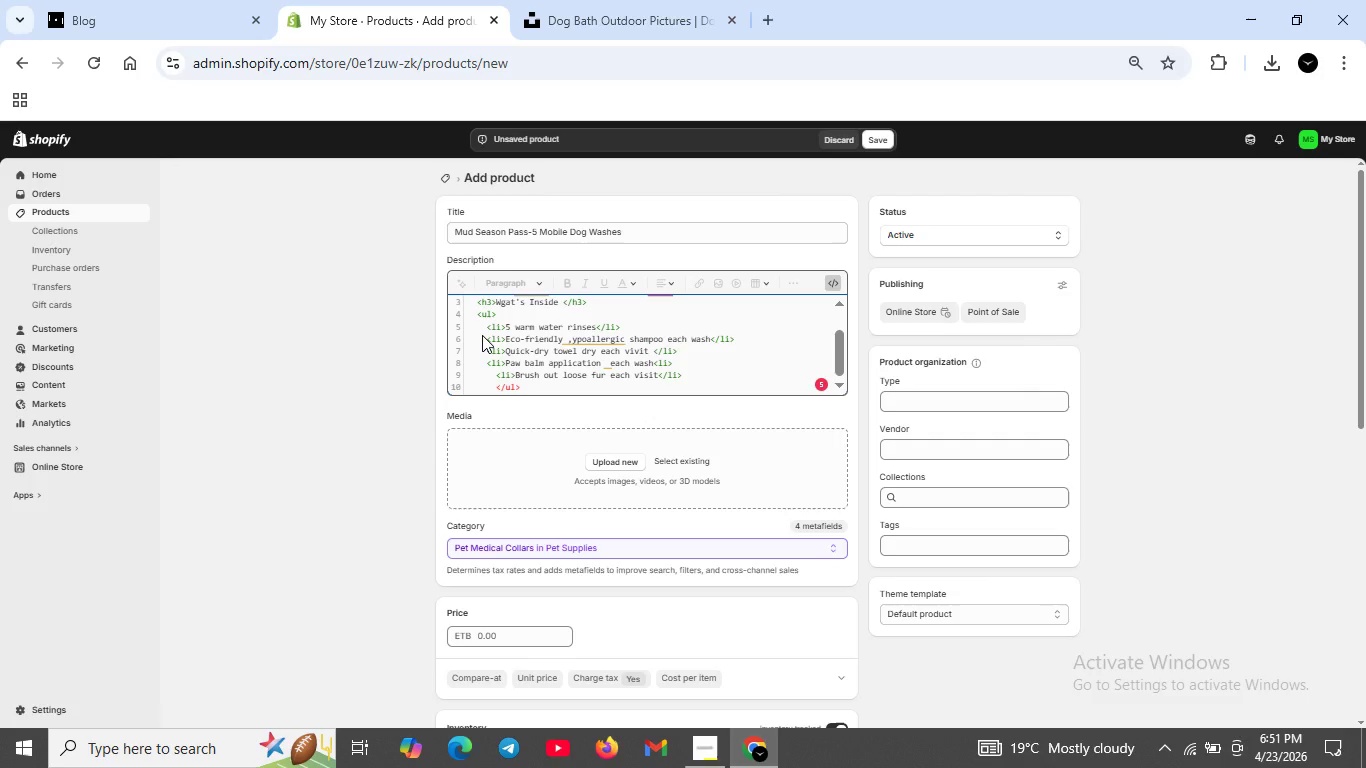 
key(Backspace)
 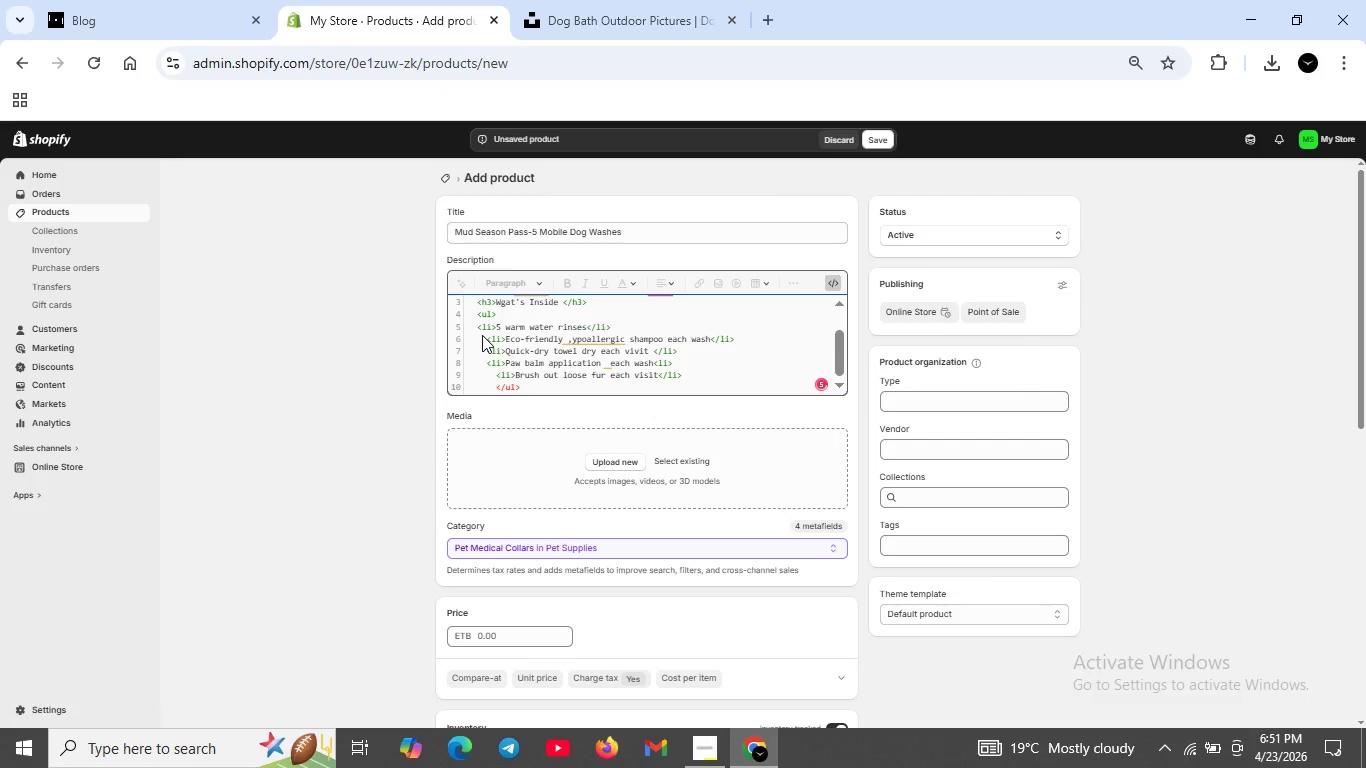 
key(Backspace)
 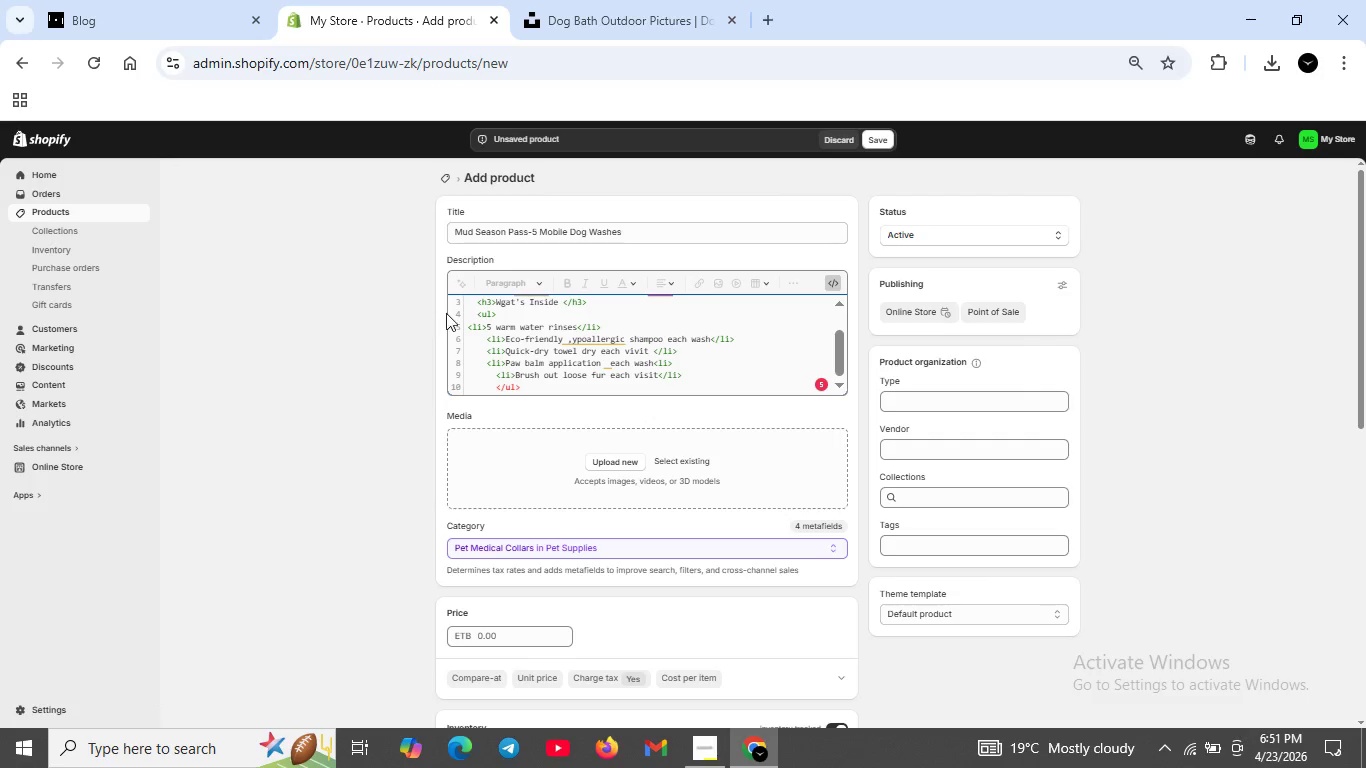 
scroll: coordinate [488, 321], scroll_direction: up, amount: 2.0
 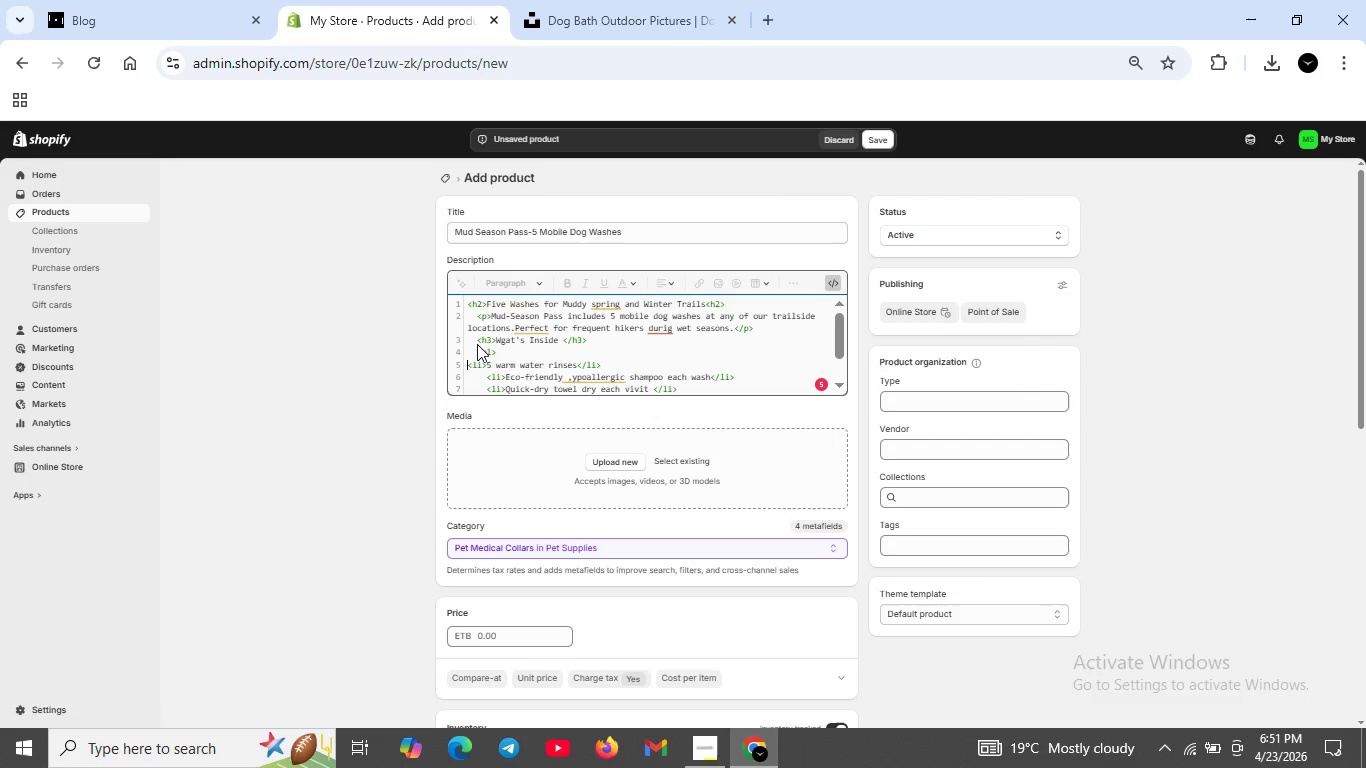 
left_click([475, 342])
 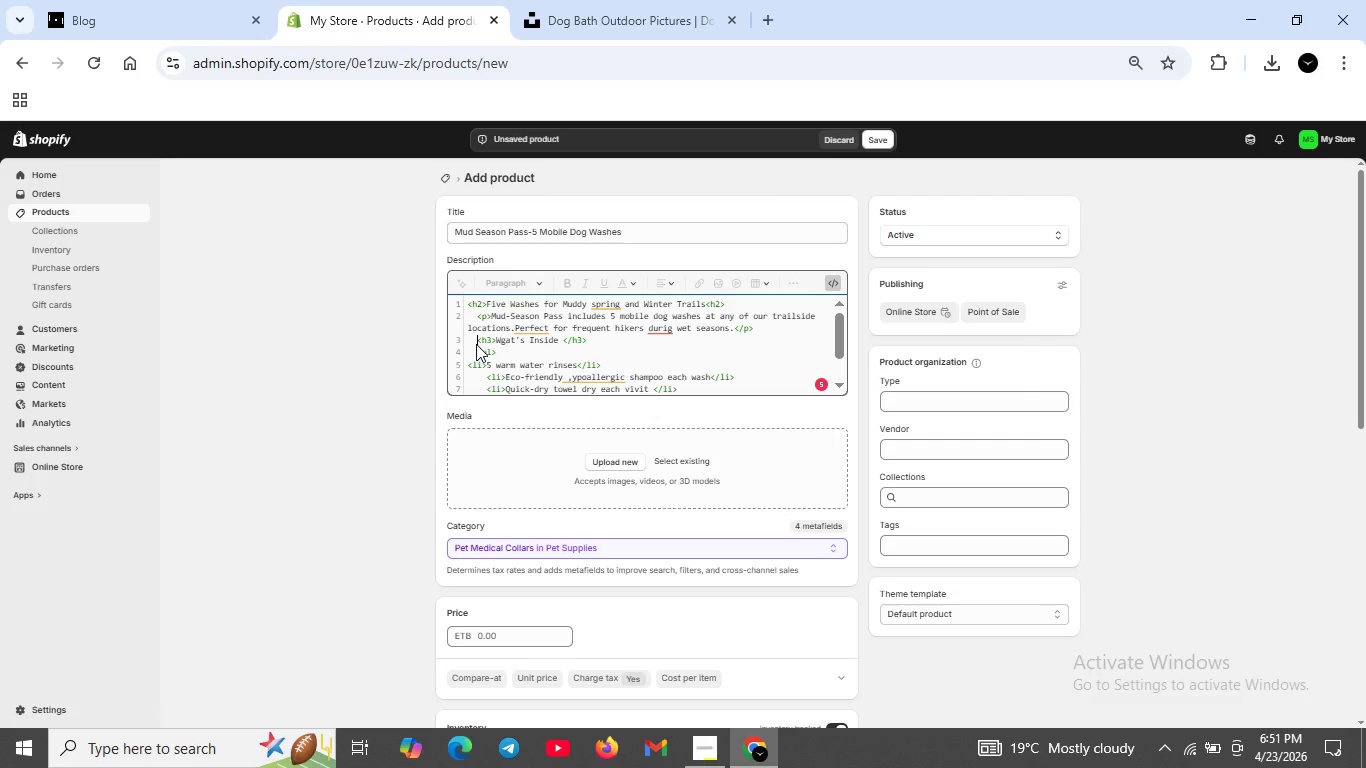 
key(Backspace)
 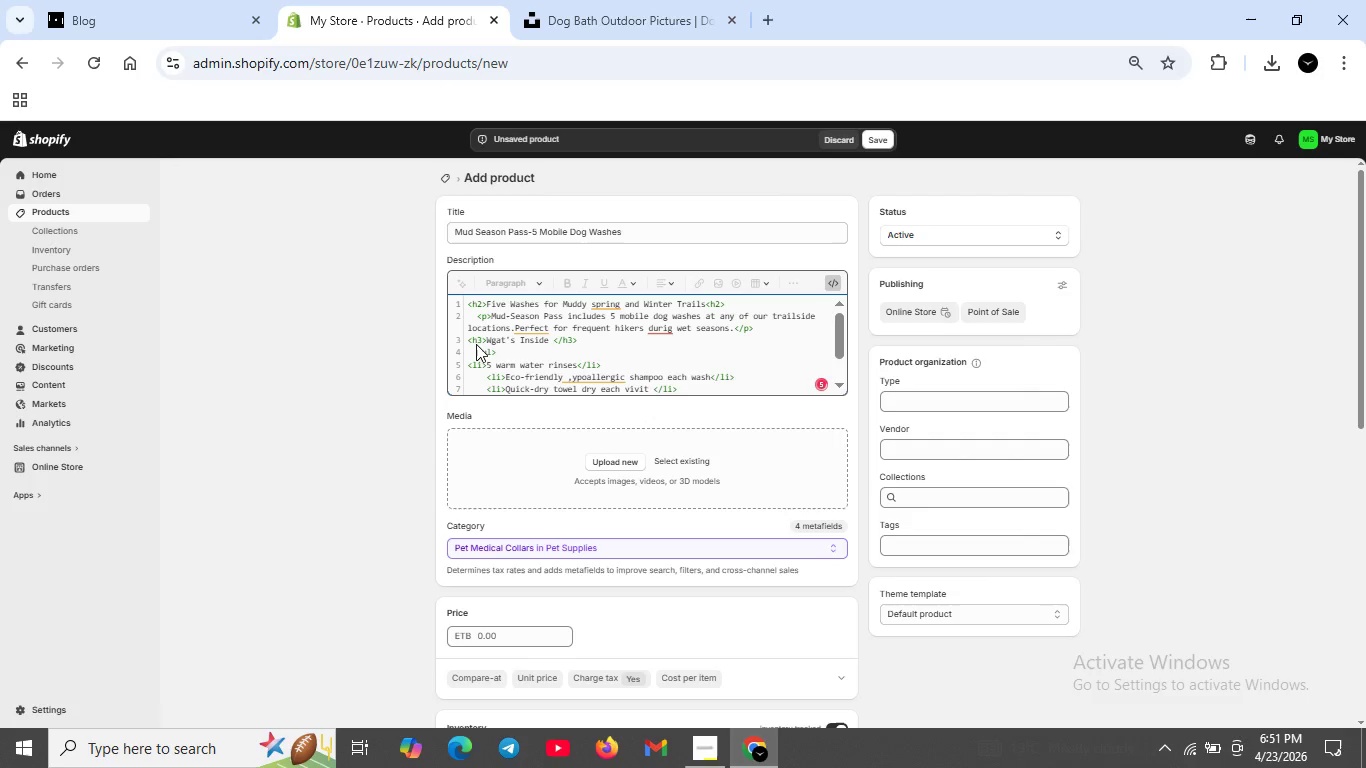 
key(ArrowDown)
 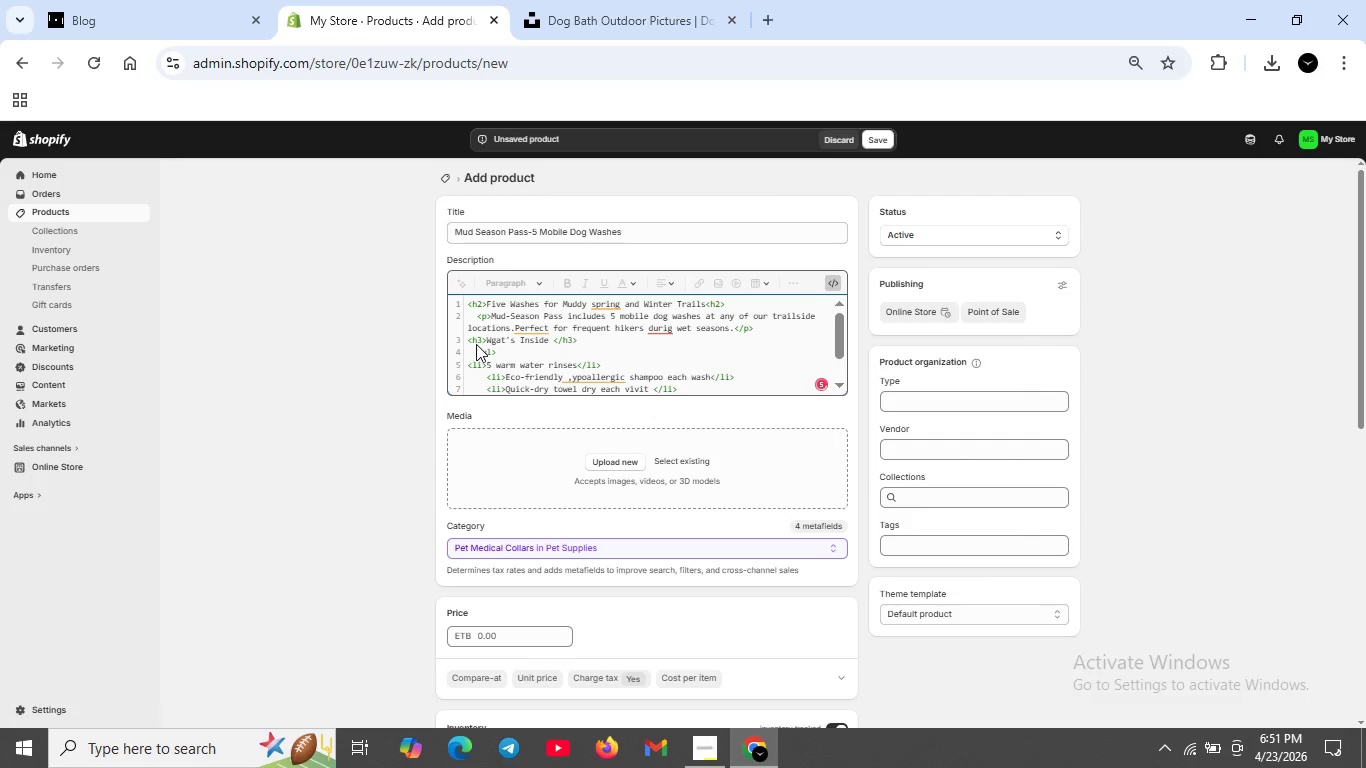 
key(ArrowRight)
 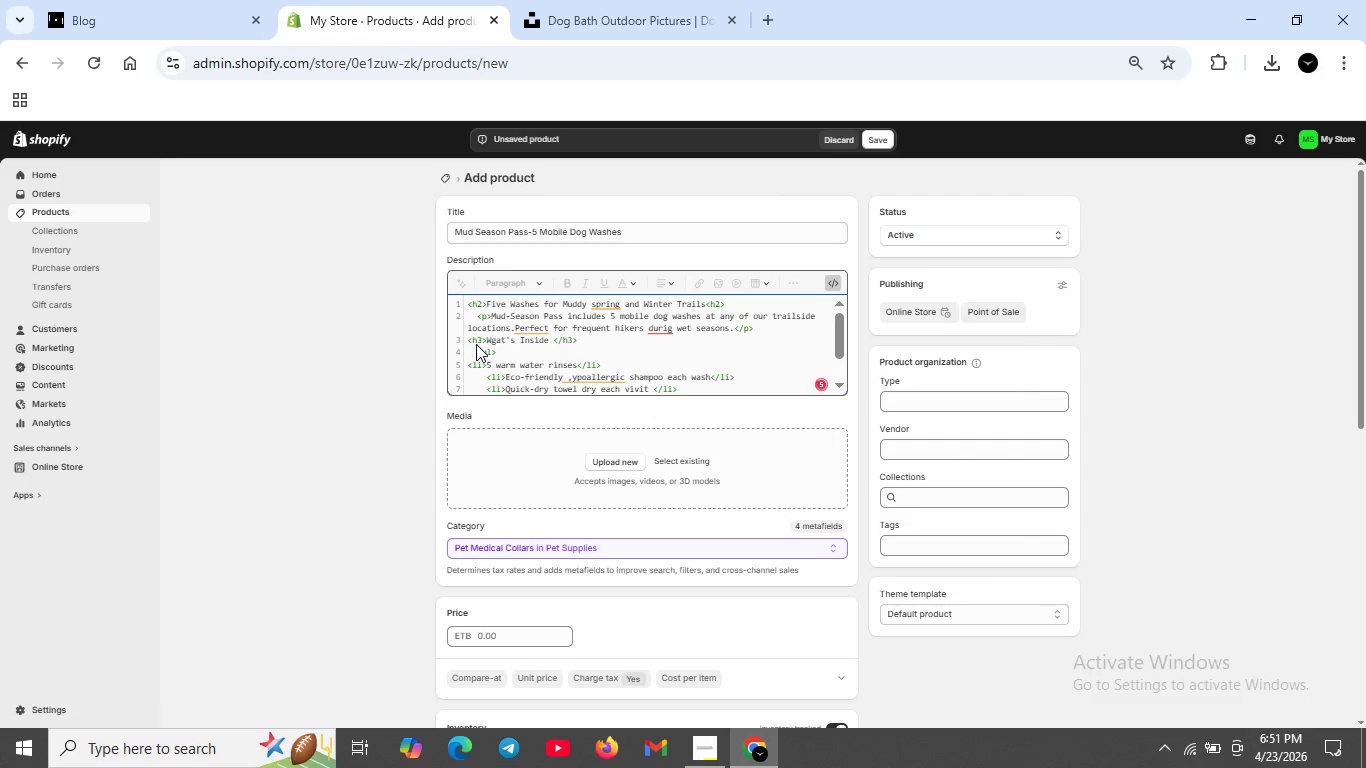 
key(ArrowRight)
 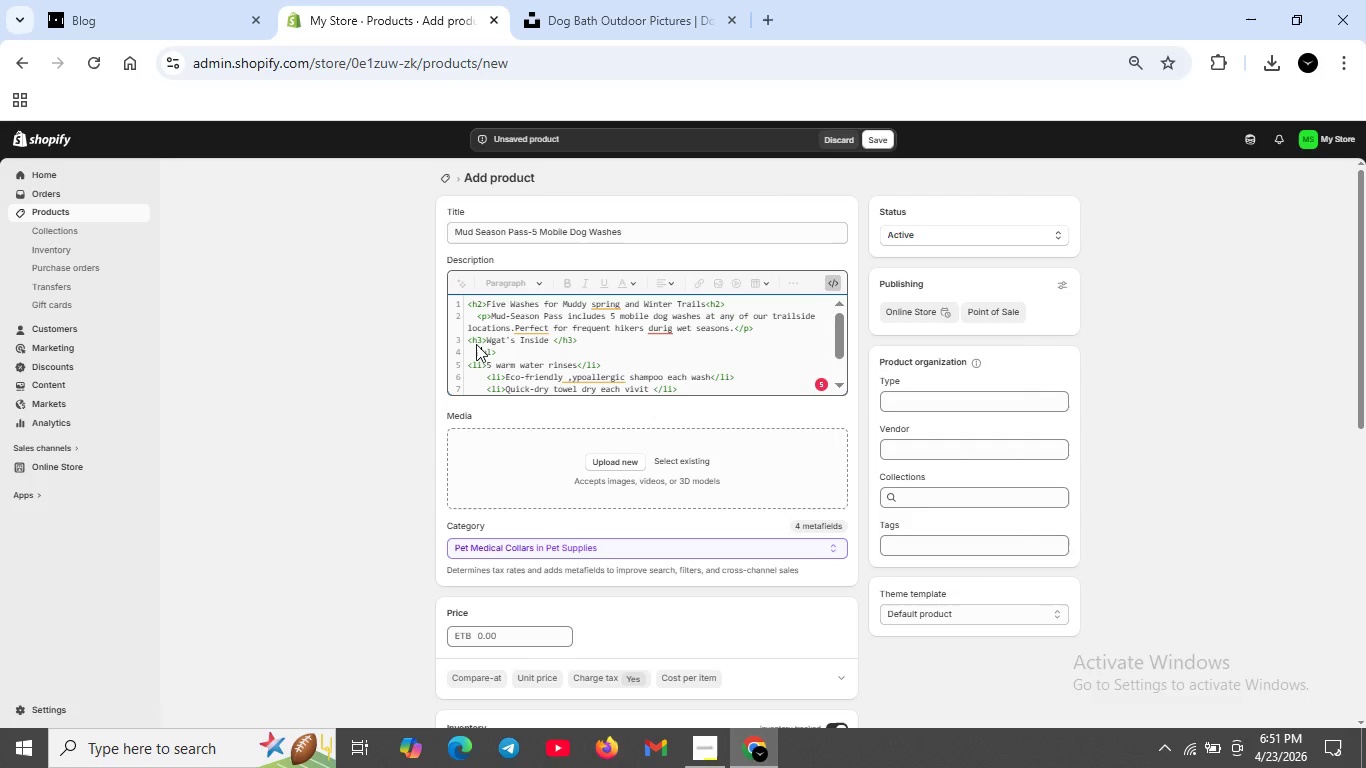 
key(ArrowRight)
 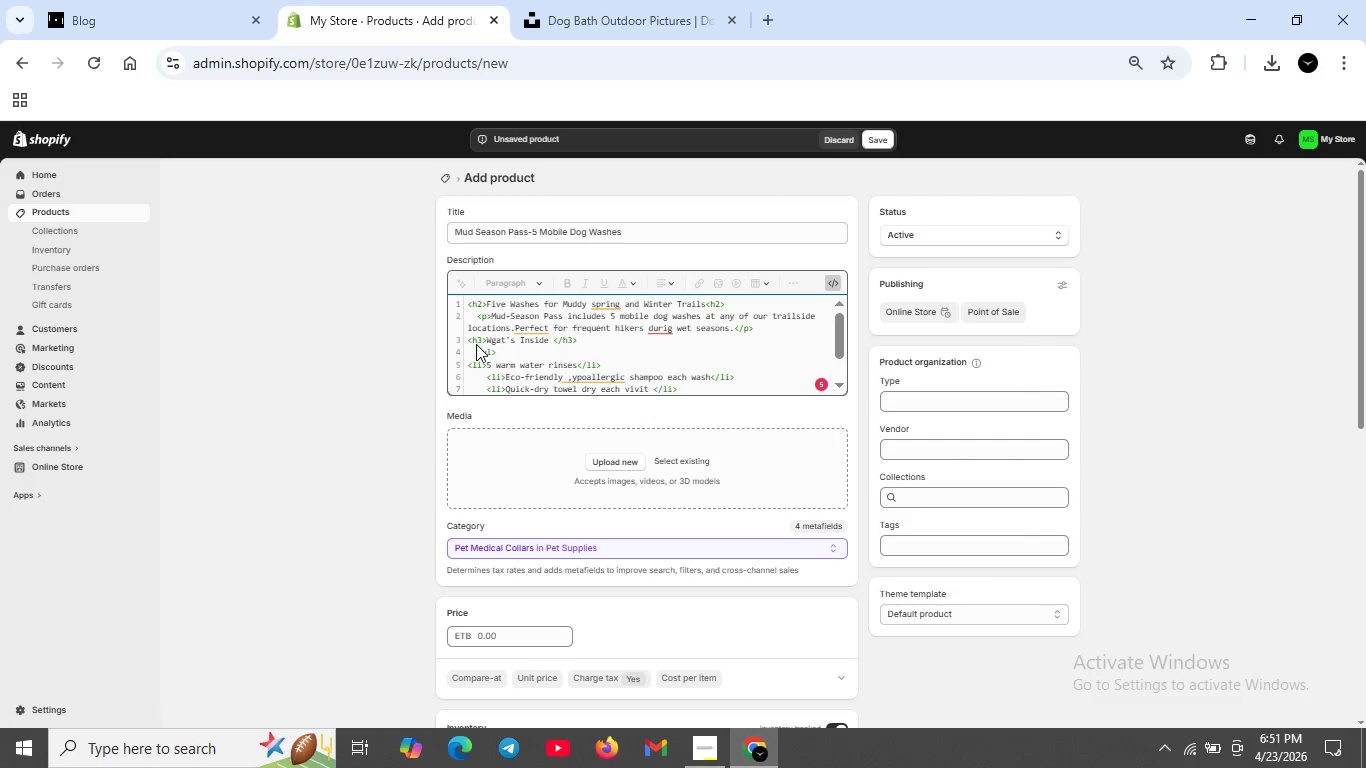 
key(Backspace)
 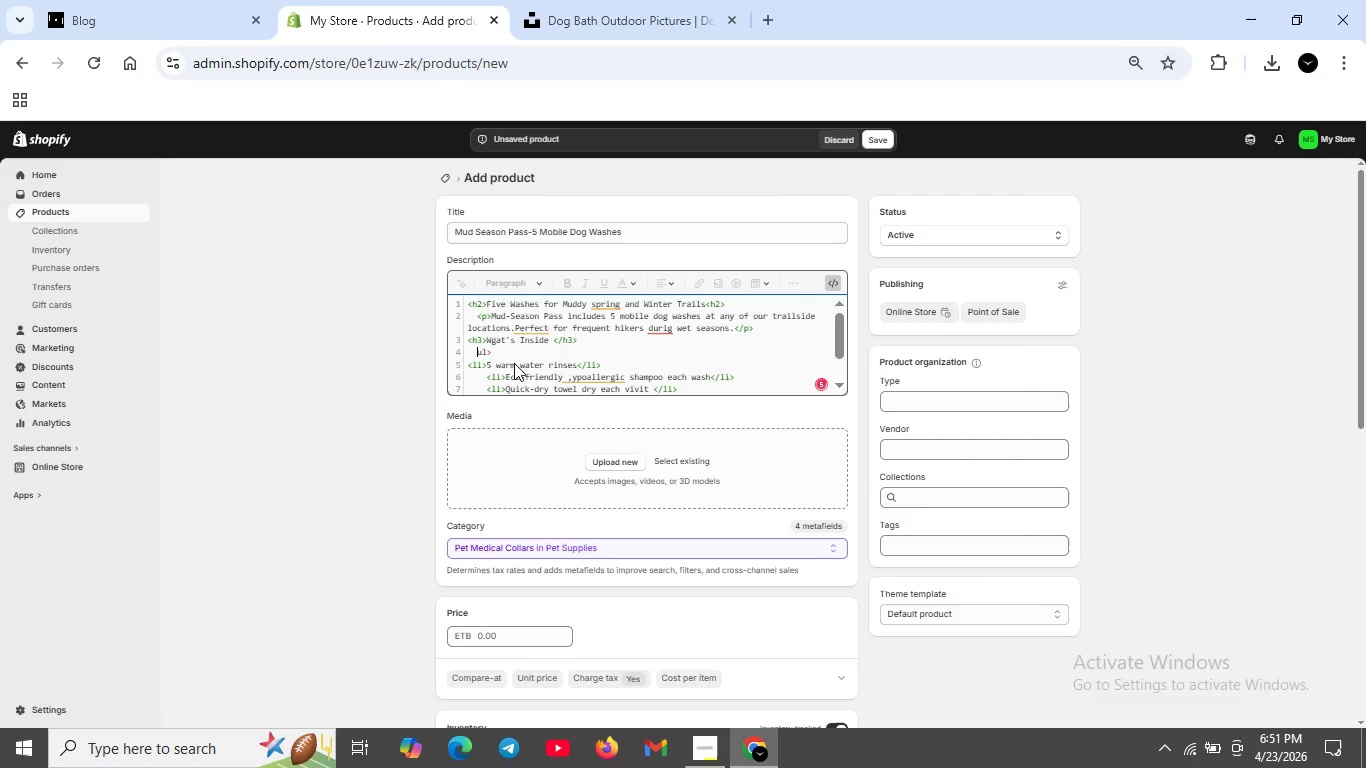 
key(Shift+Comma)
 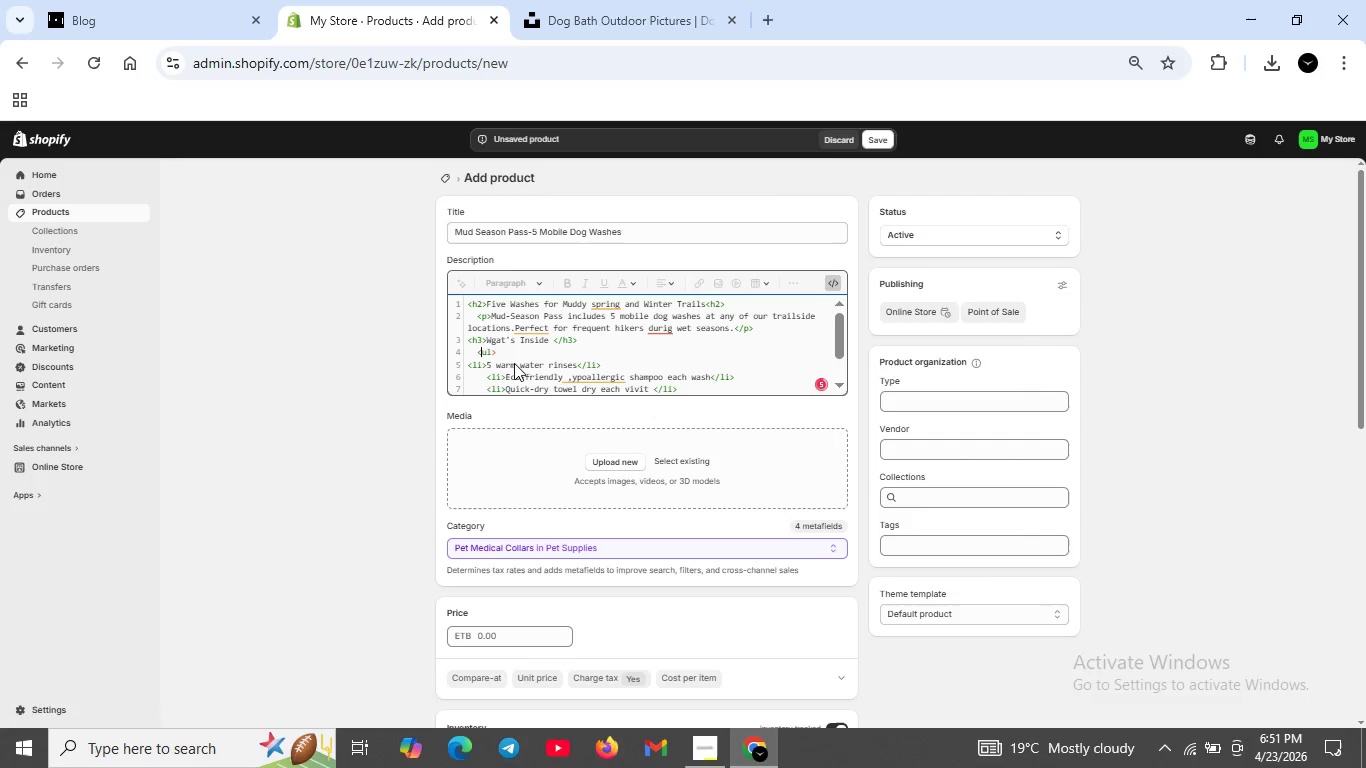 
key(ArrowLeft)
 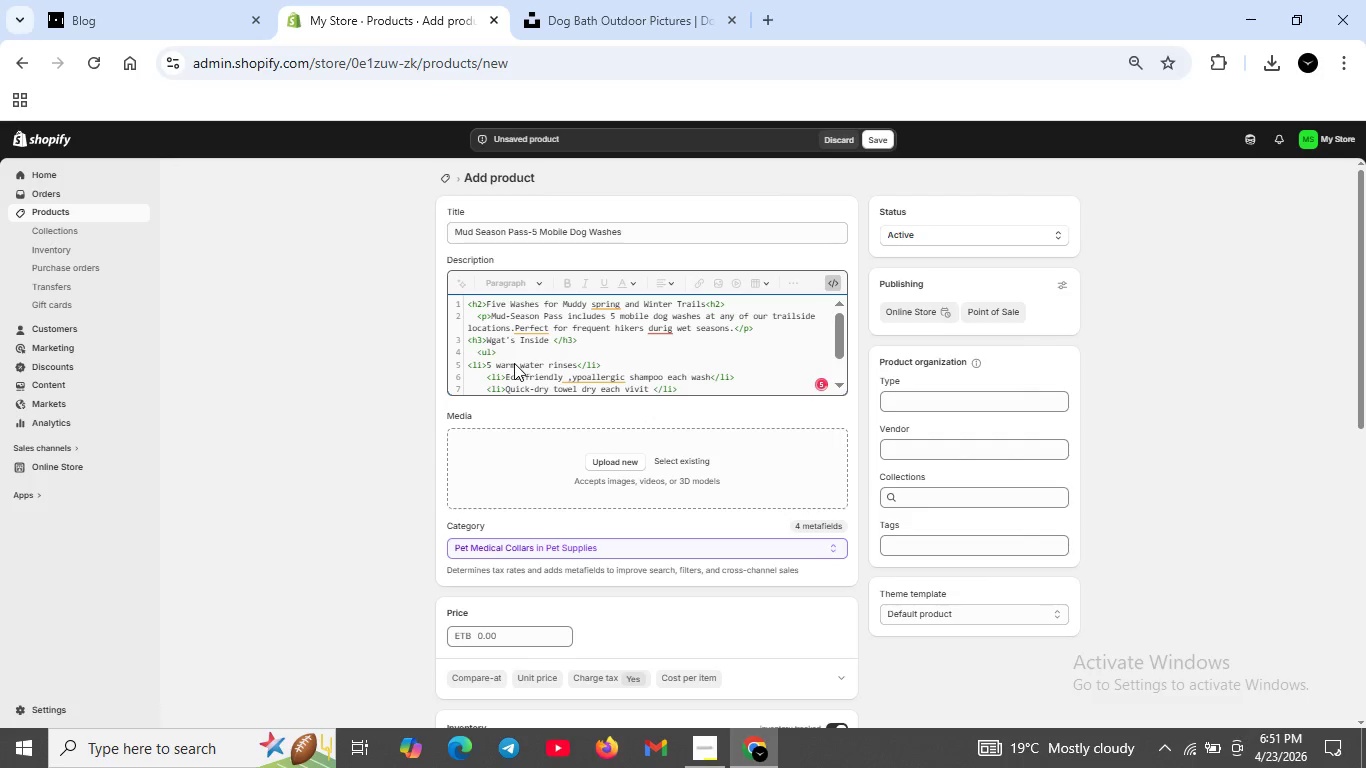 
key(Backspace)
 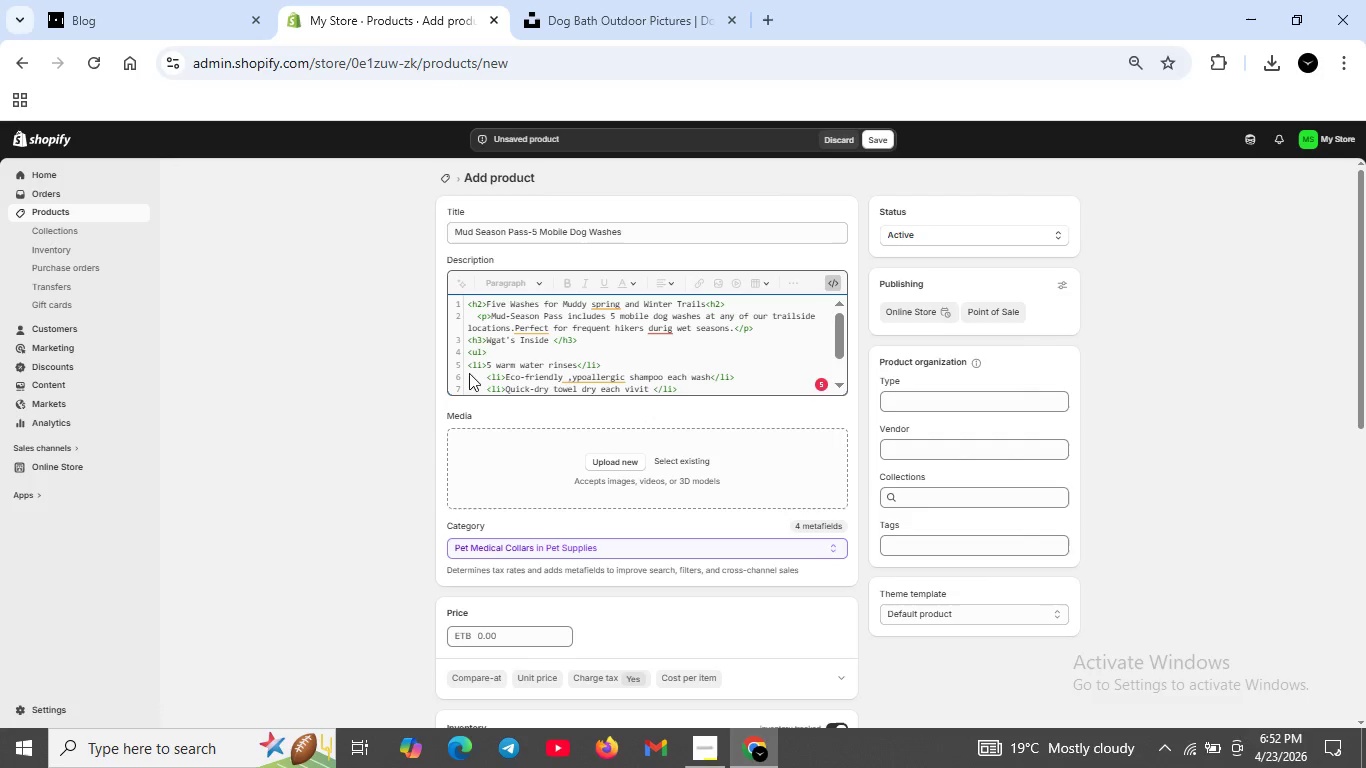 
left_click([488, 376])
 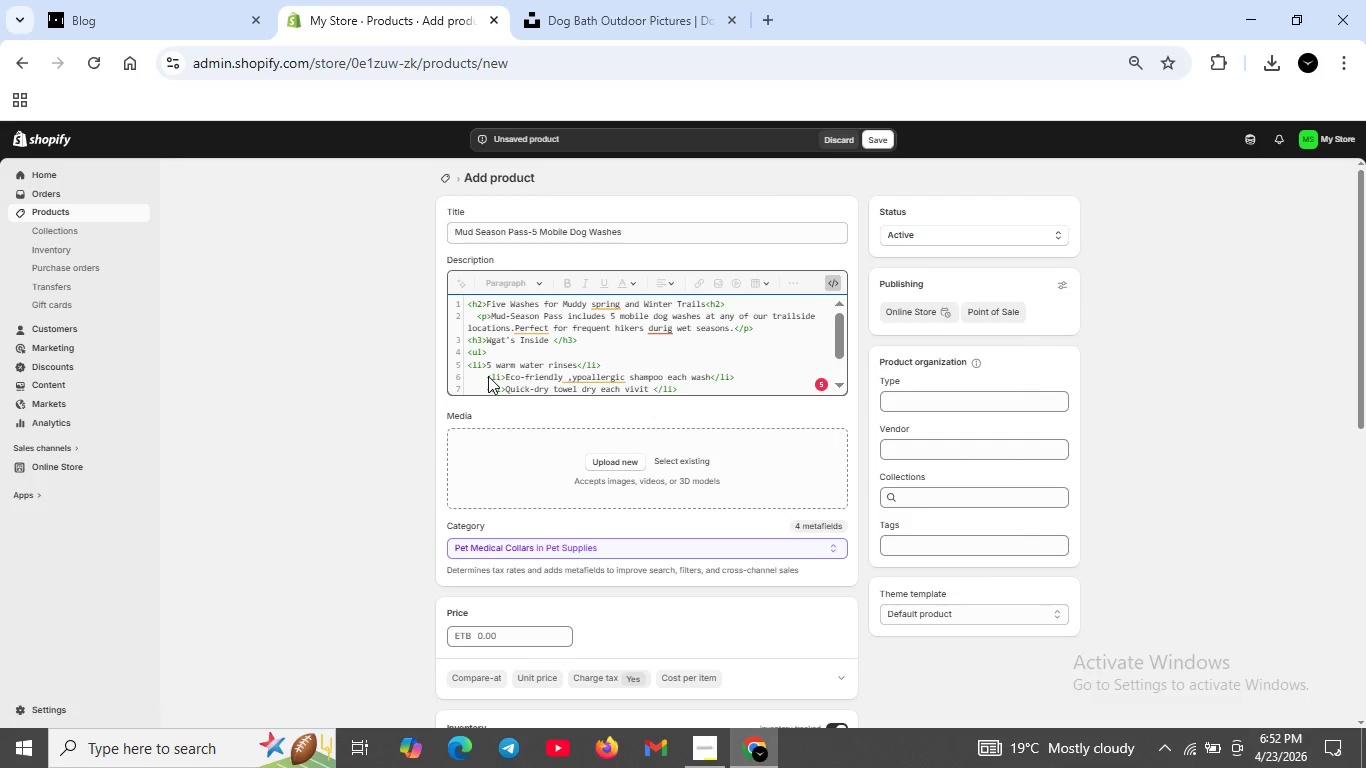 
key(Backspace)
 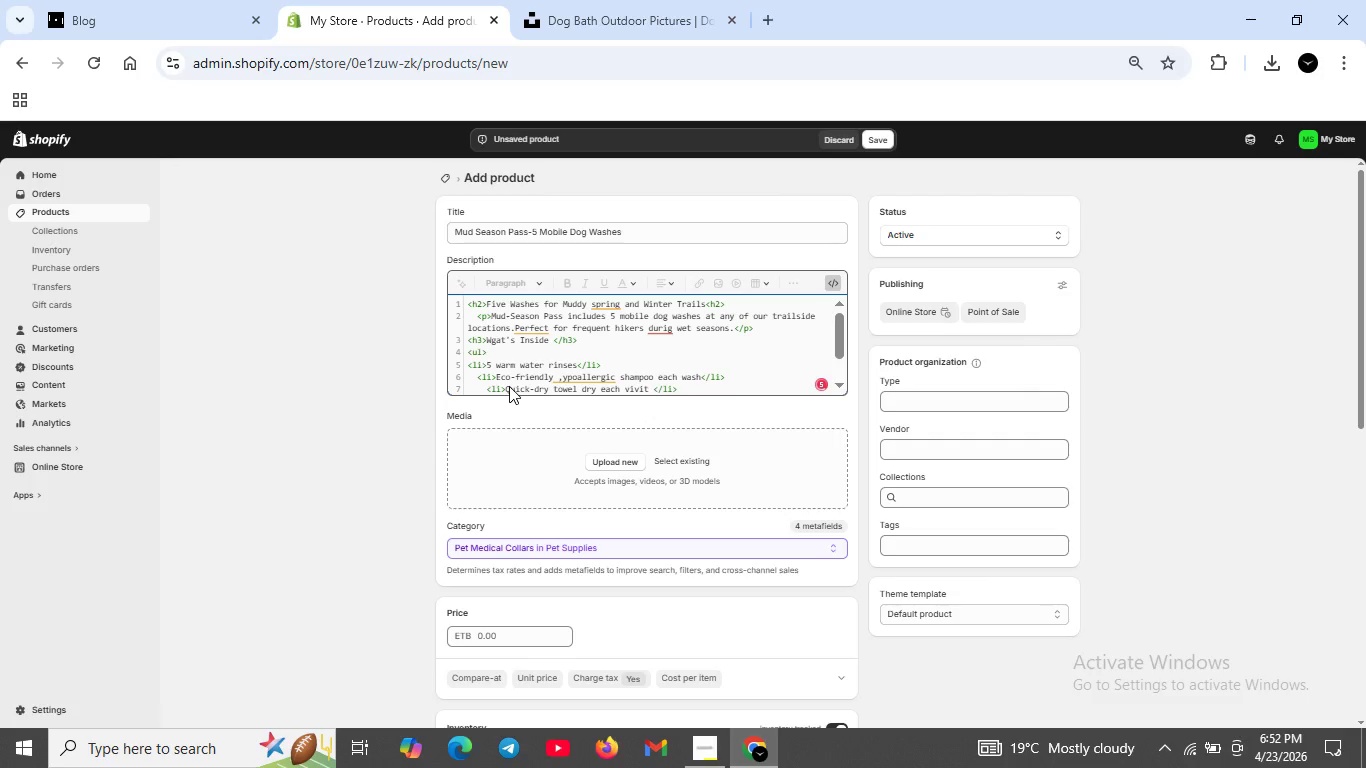 
key(Backspace)
 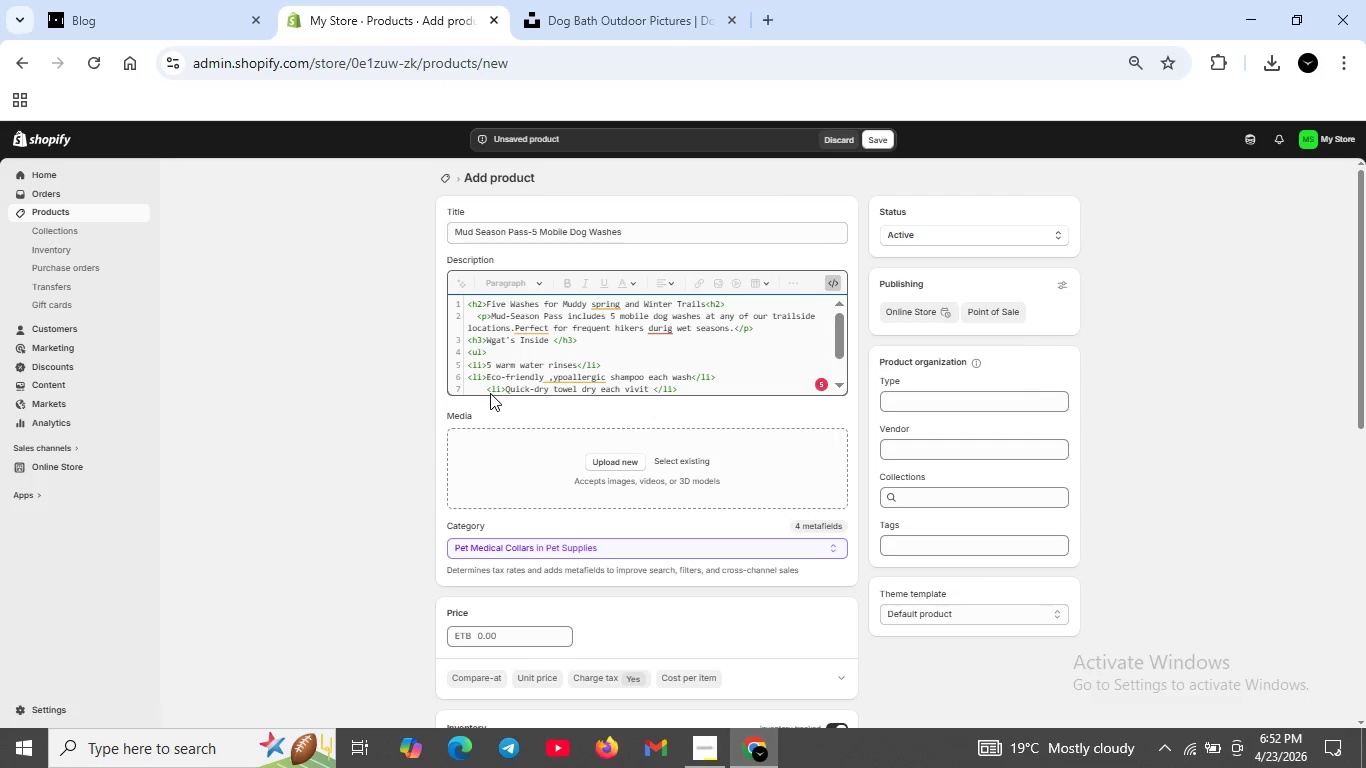 
left_click([490, 393])
 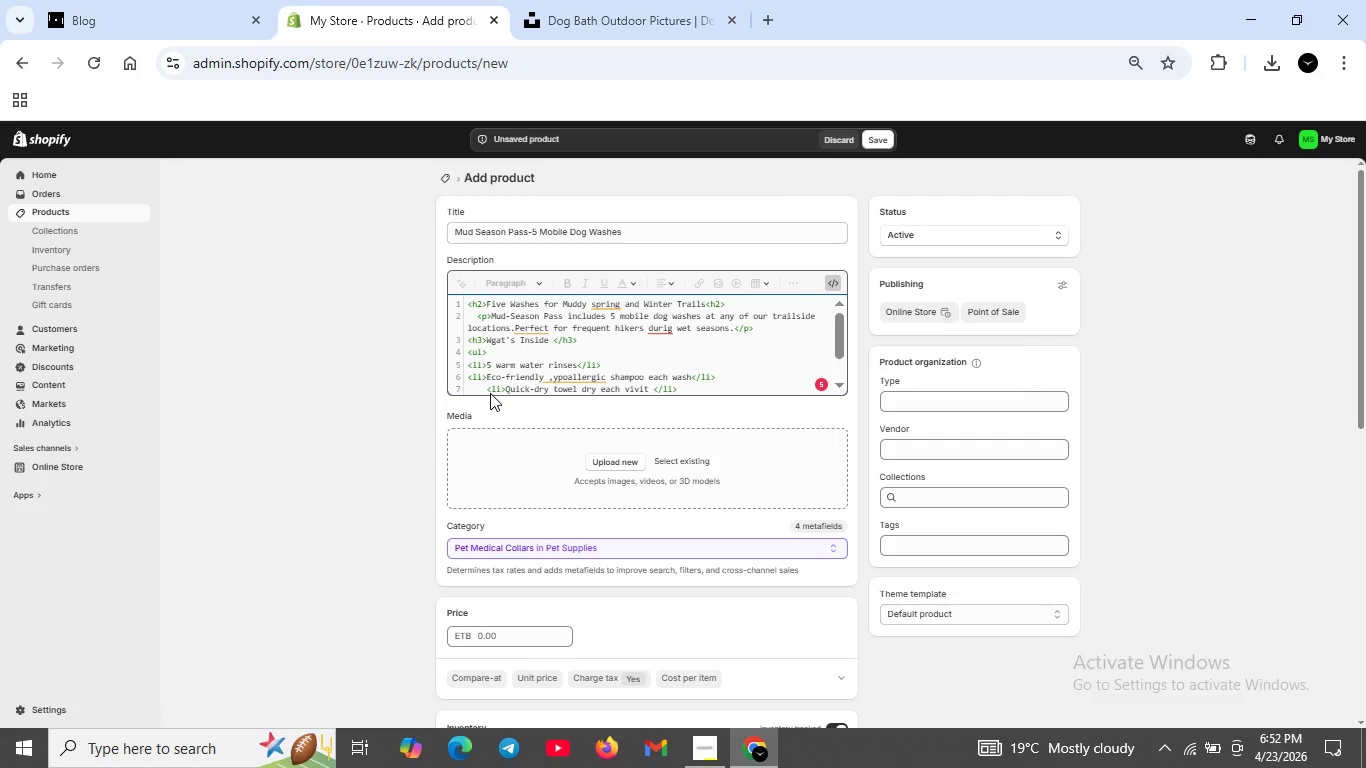 
key(ArrowLeft)
 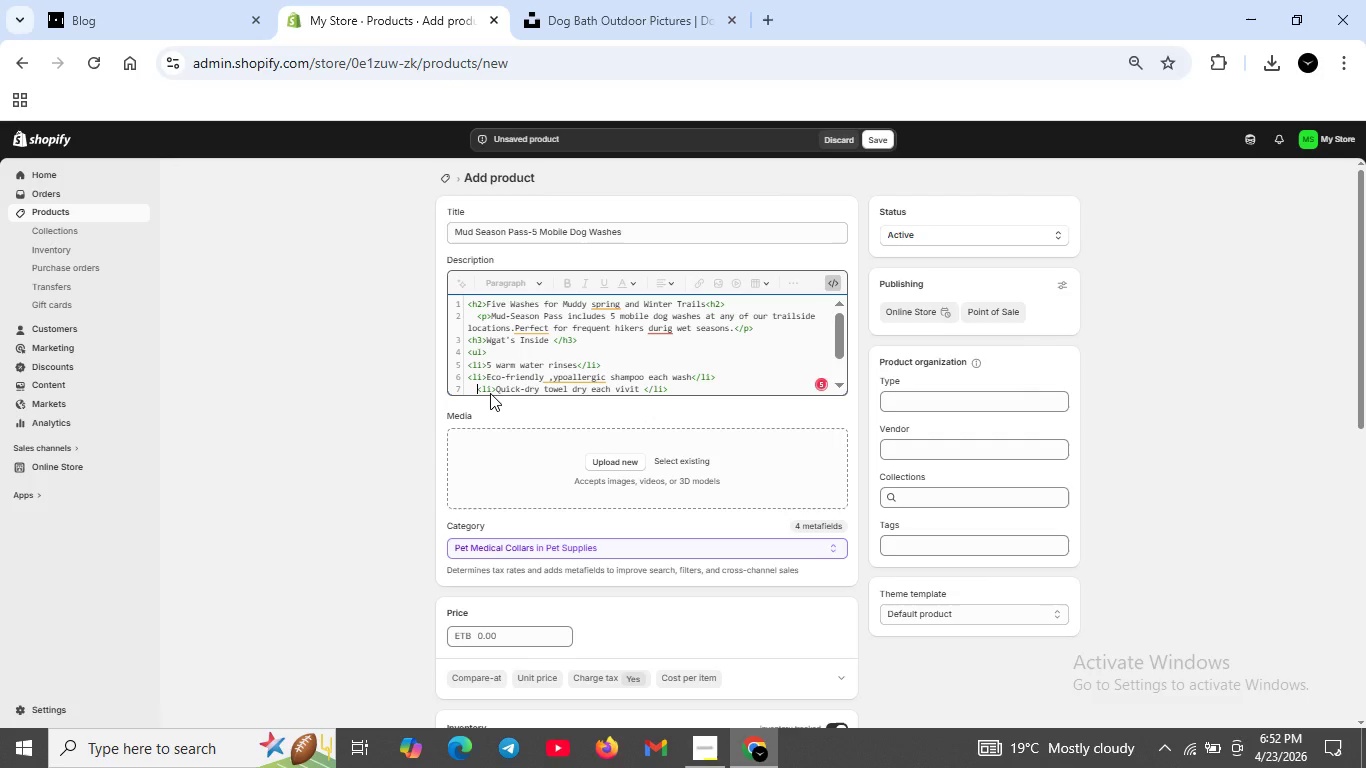 
key(Backspace)
 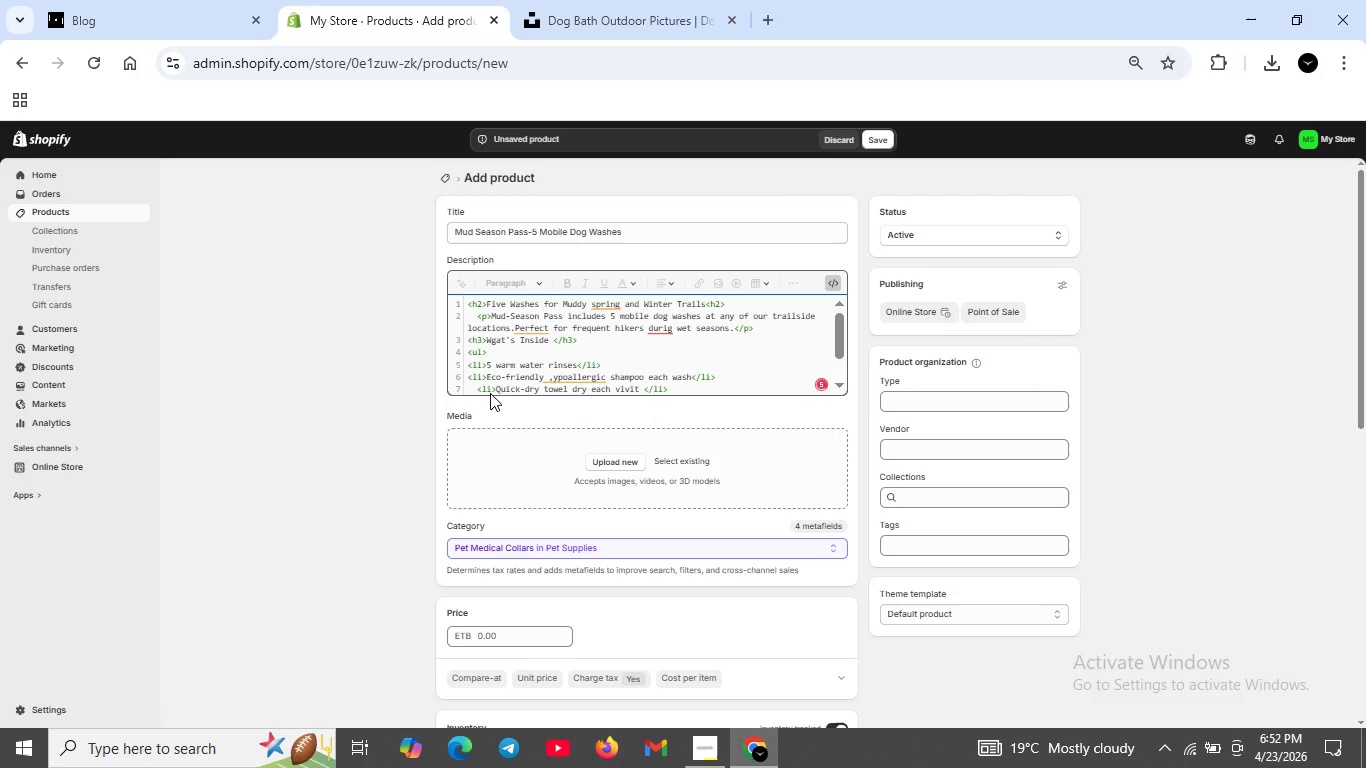 
key(Backspace)
 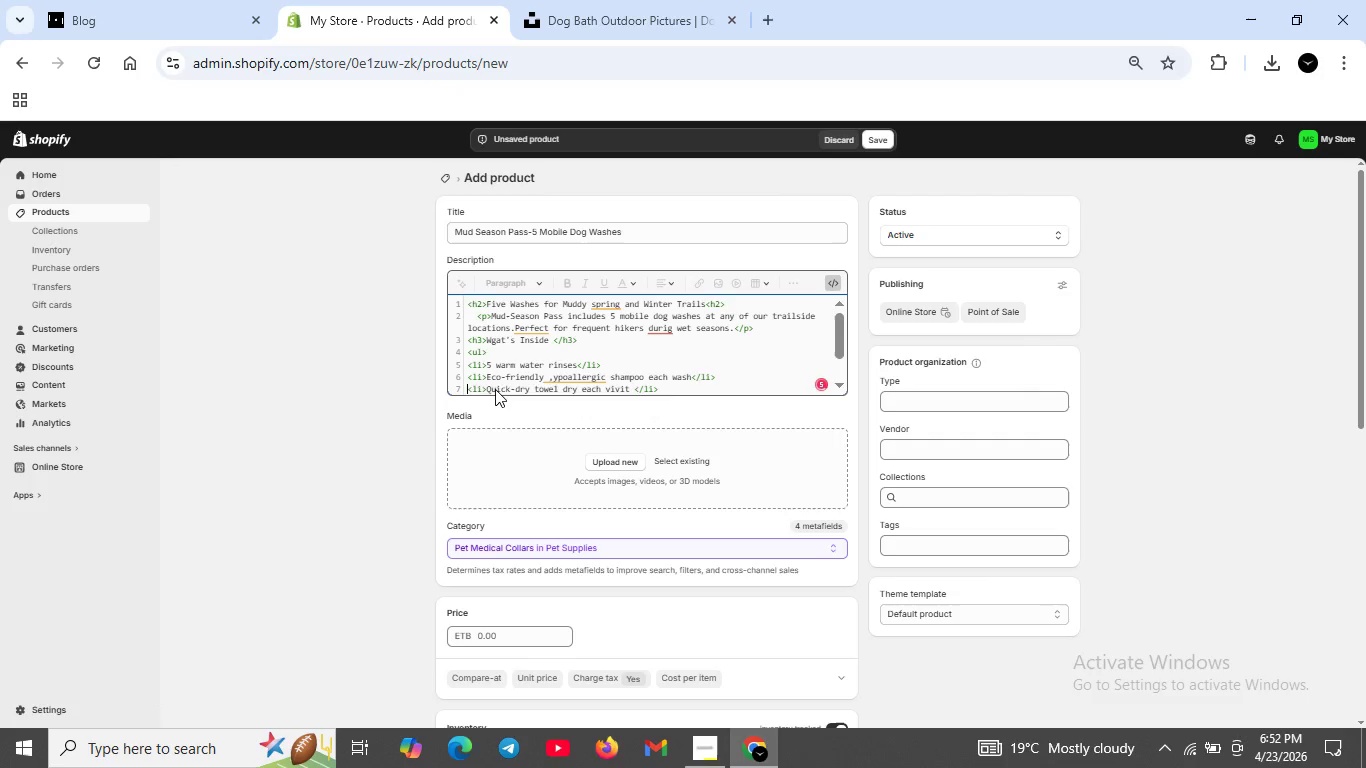 
scroll: coordinate [495, 389], scroll_direction: down, amount: 1.0
 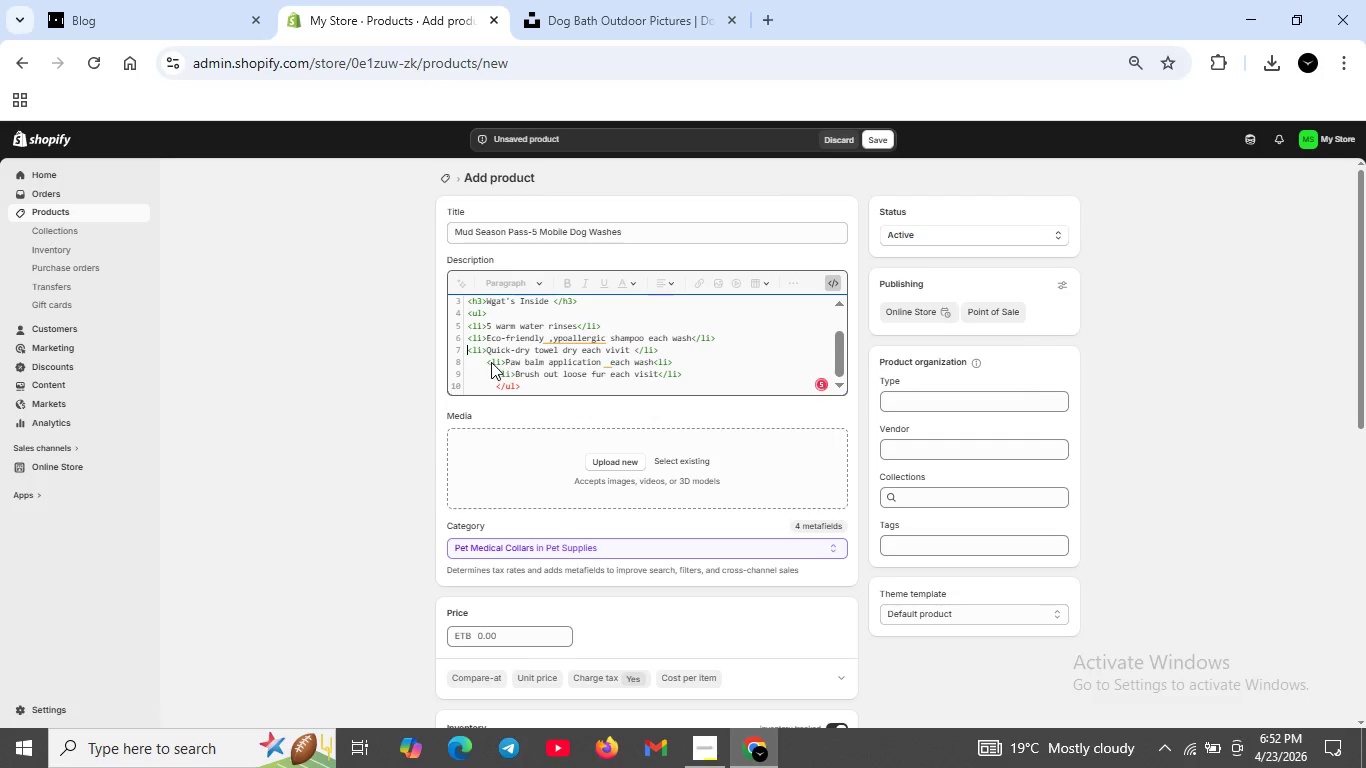 
left_click([491, 362])
 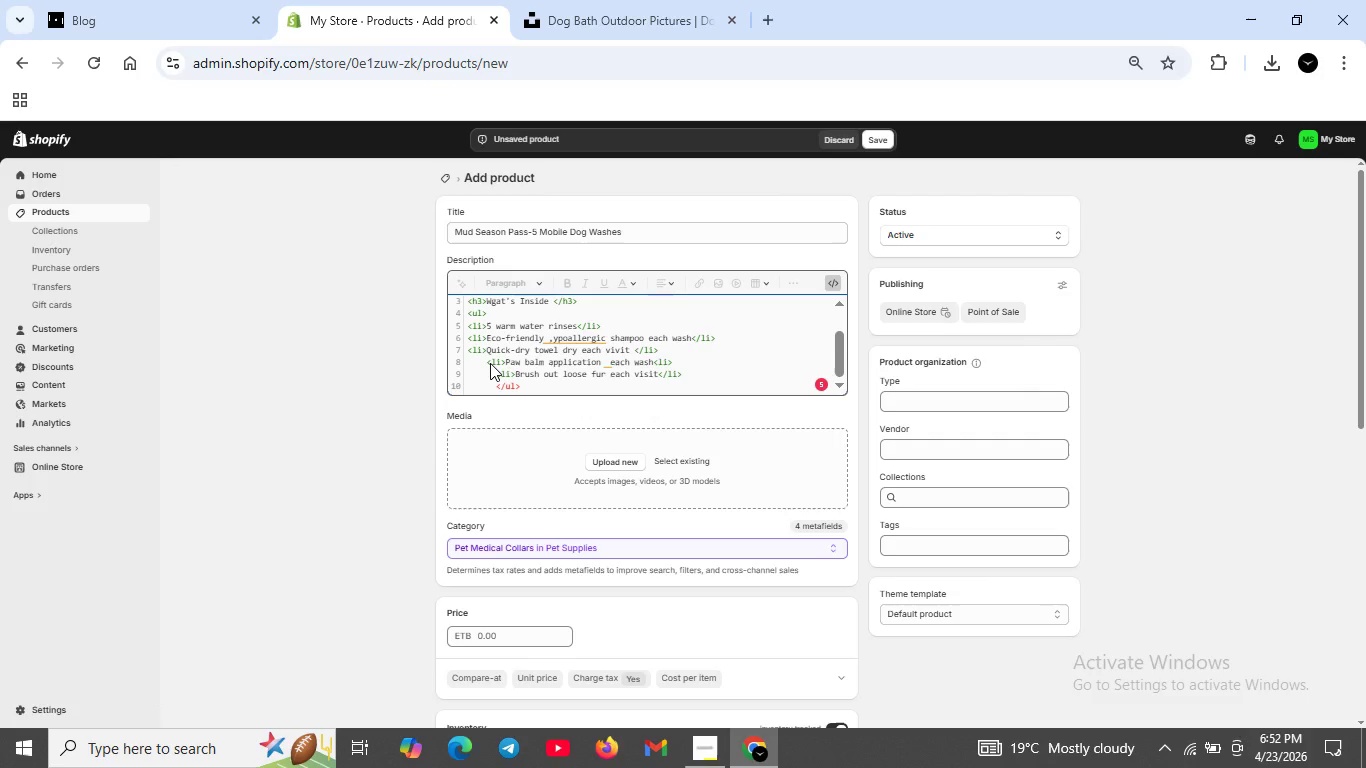 
key(ArrowLeft)
 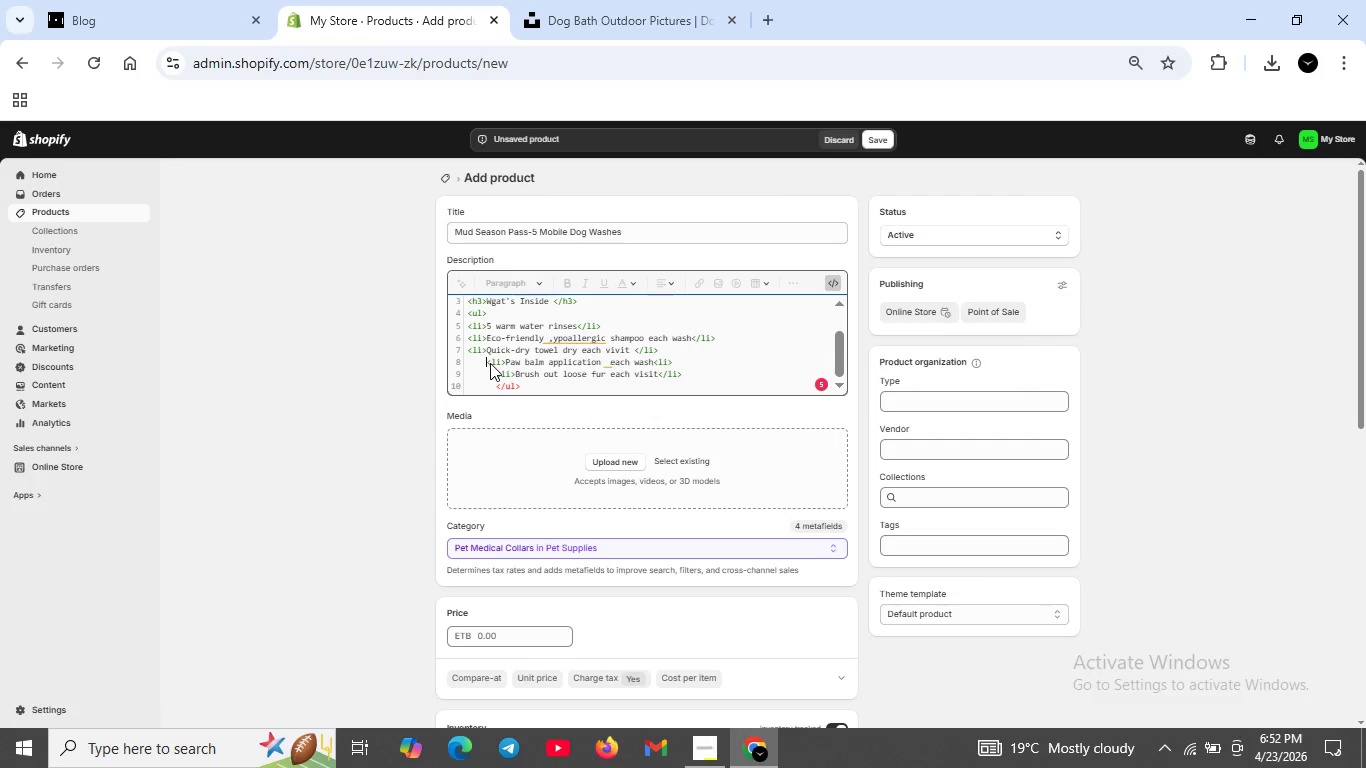 
key(Backspace)
 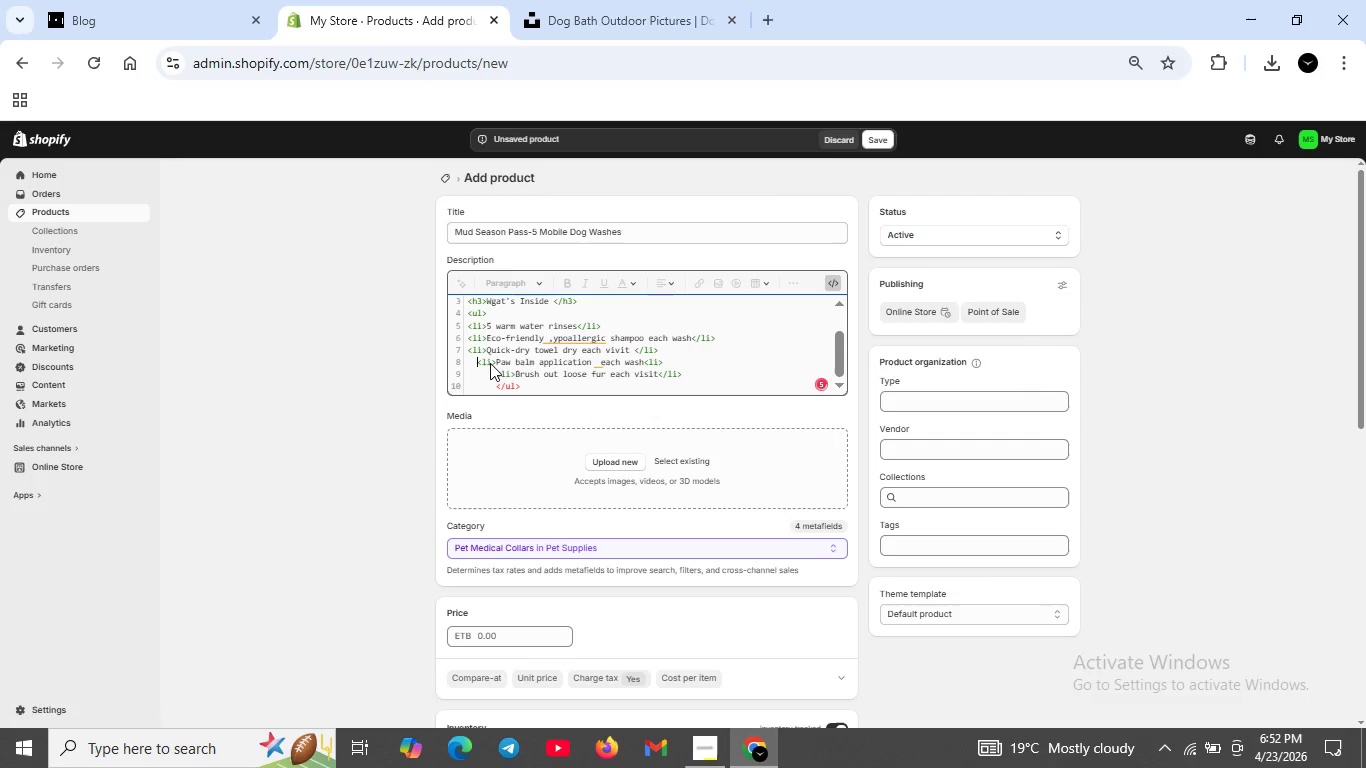 
key(Backspace)
 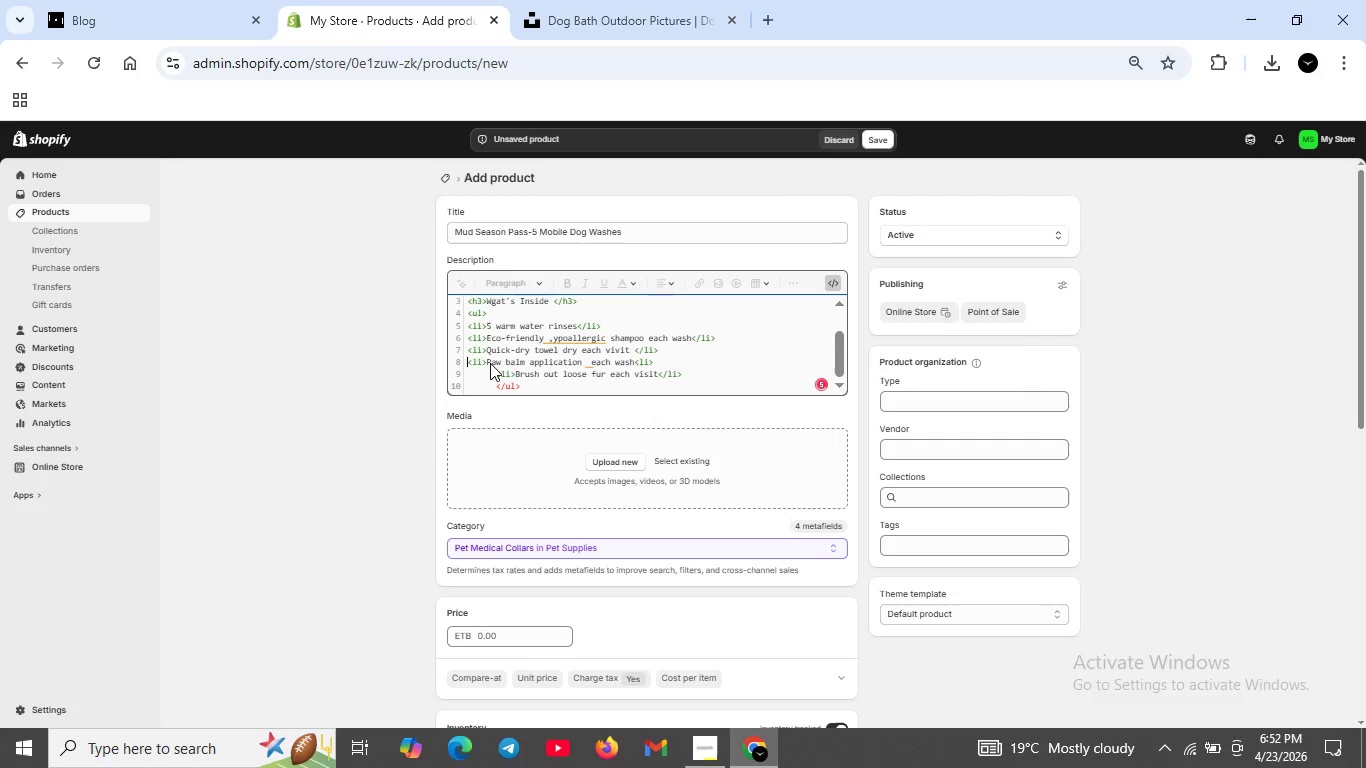 
key(ArrowDown)
 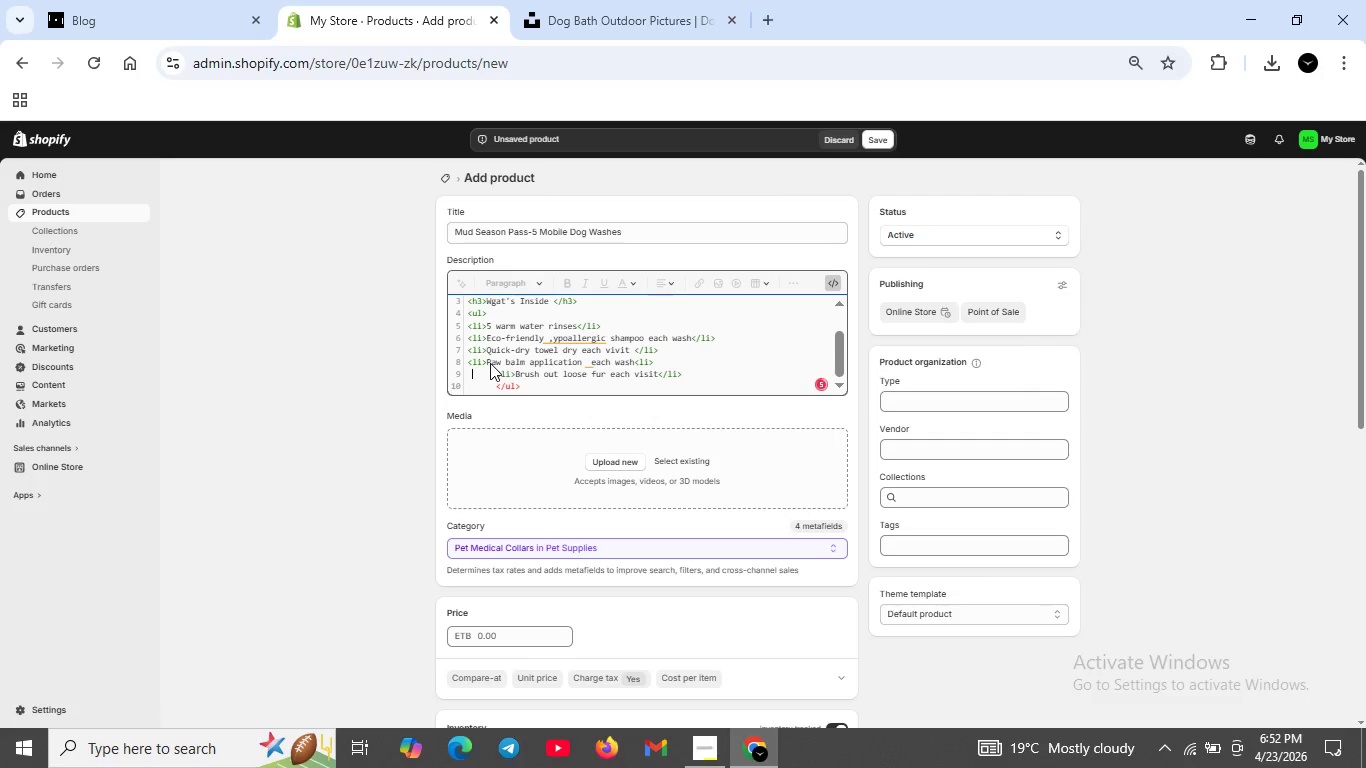 
key(ArrowRight)
 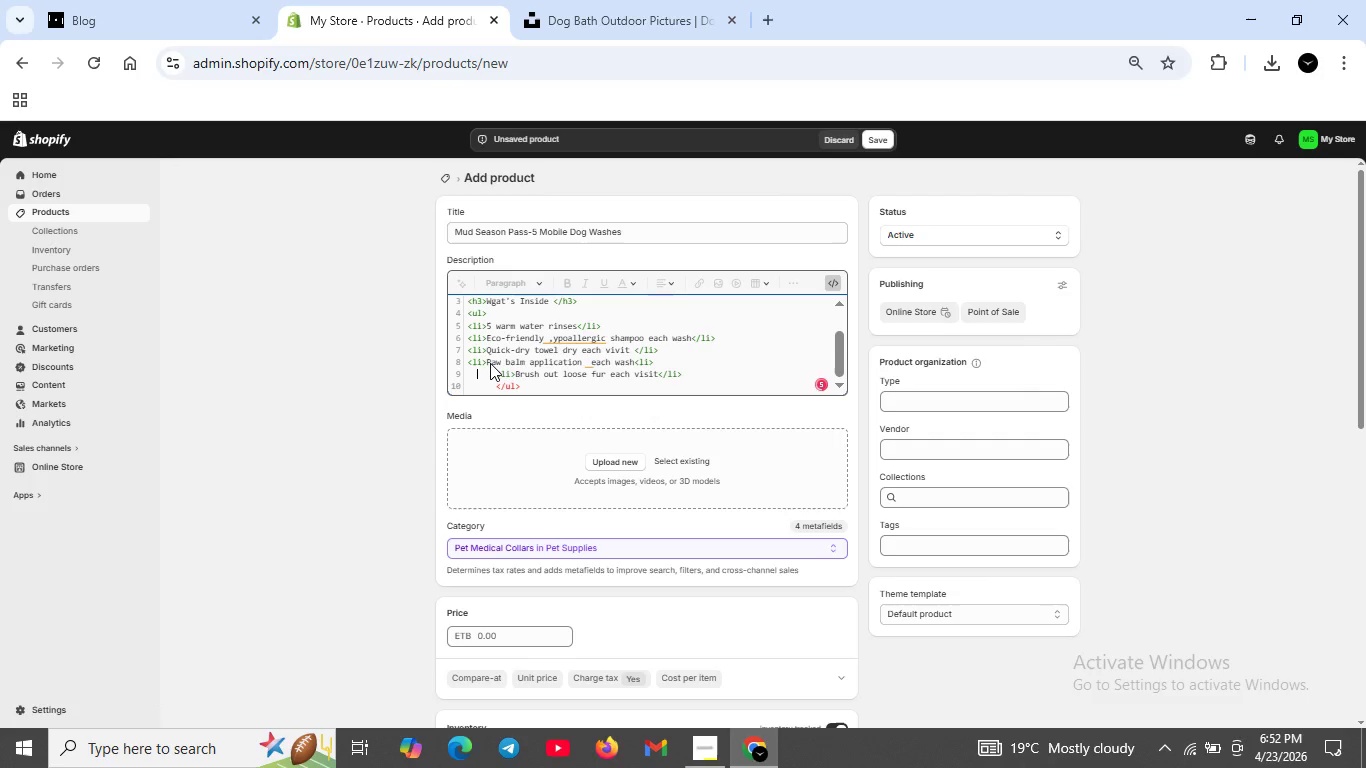 
key(ArrowRight)
 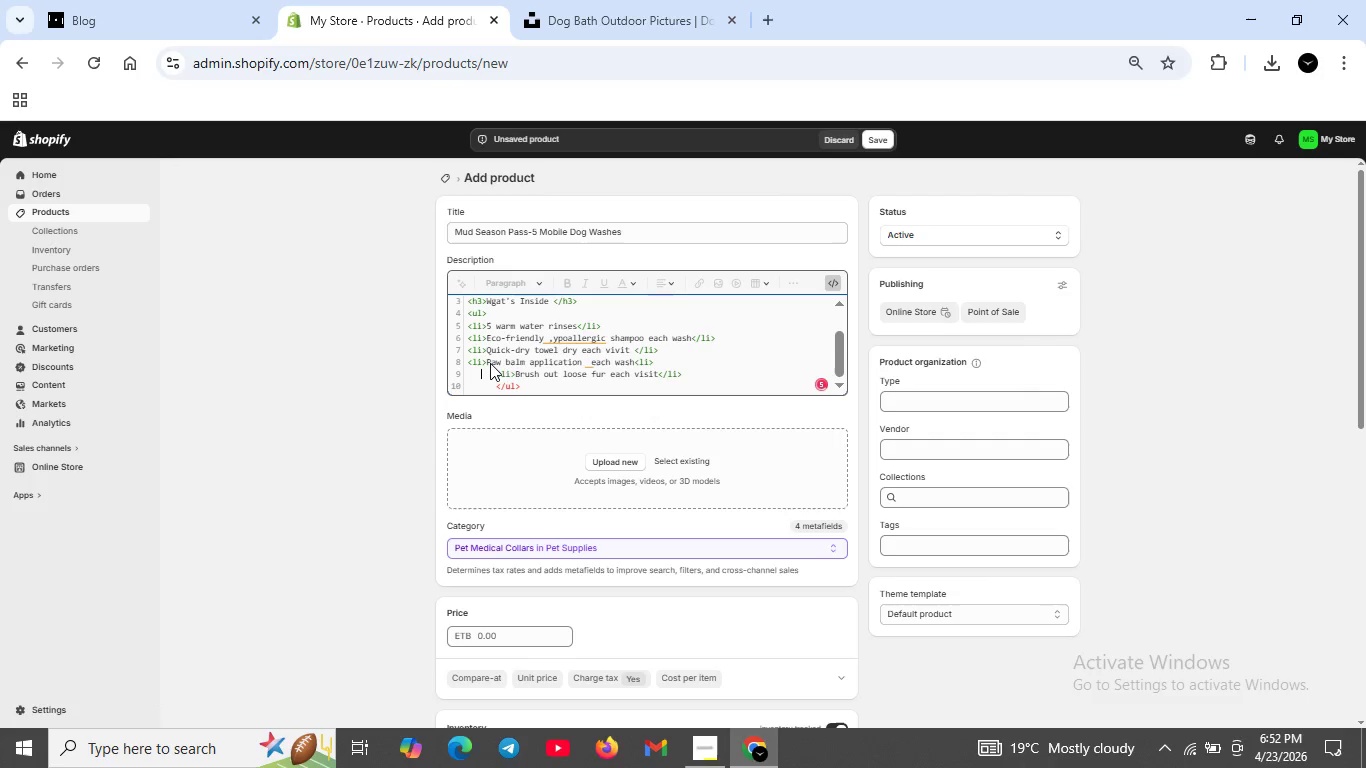 
key(ArrowRight)
 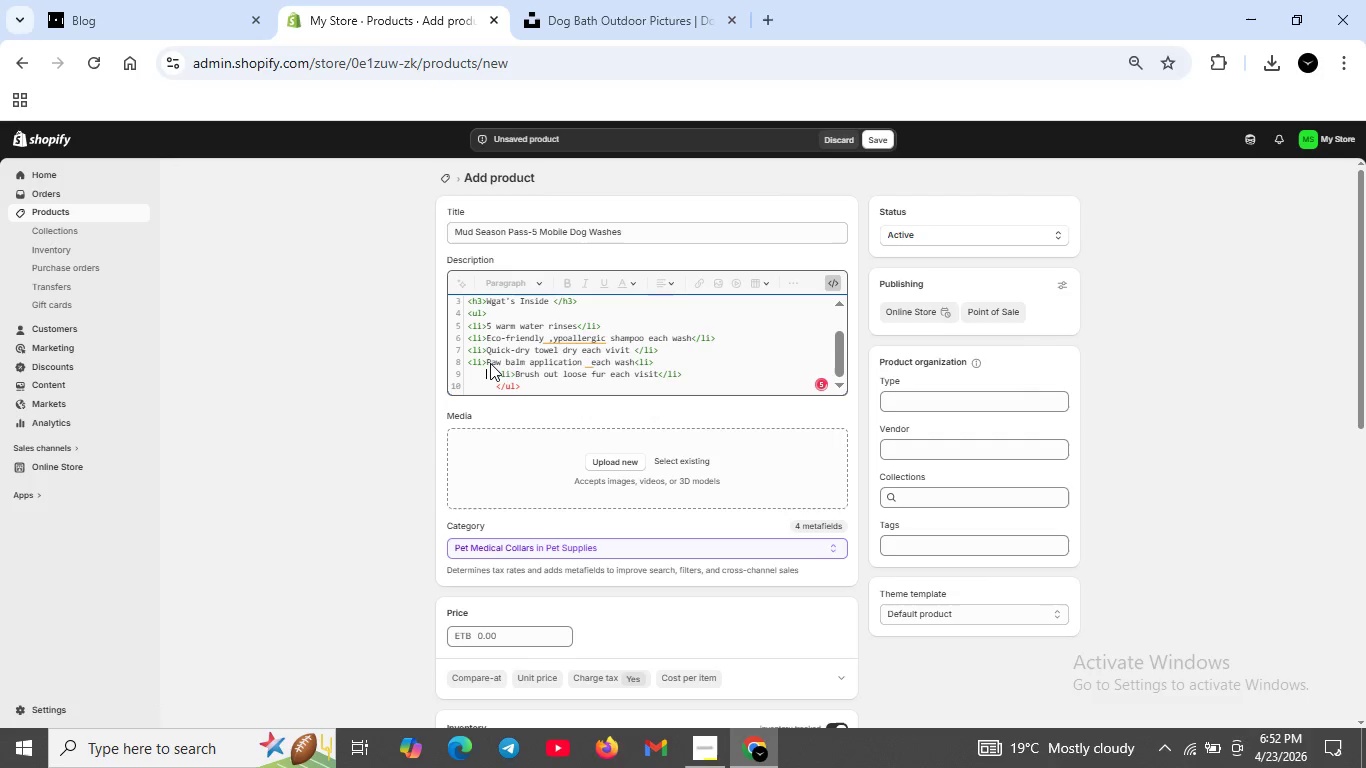 
key(ArrowRight)
 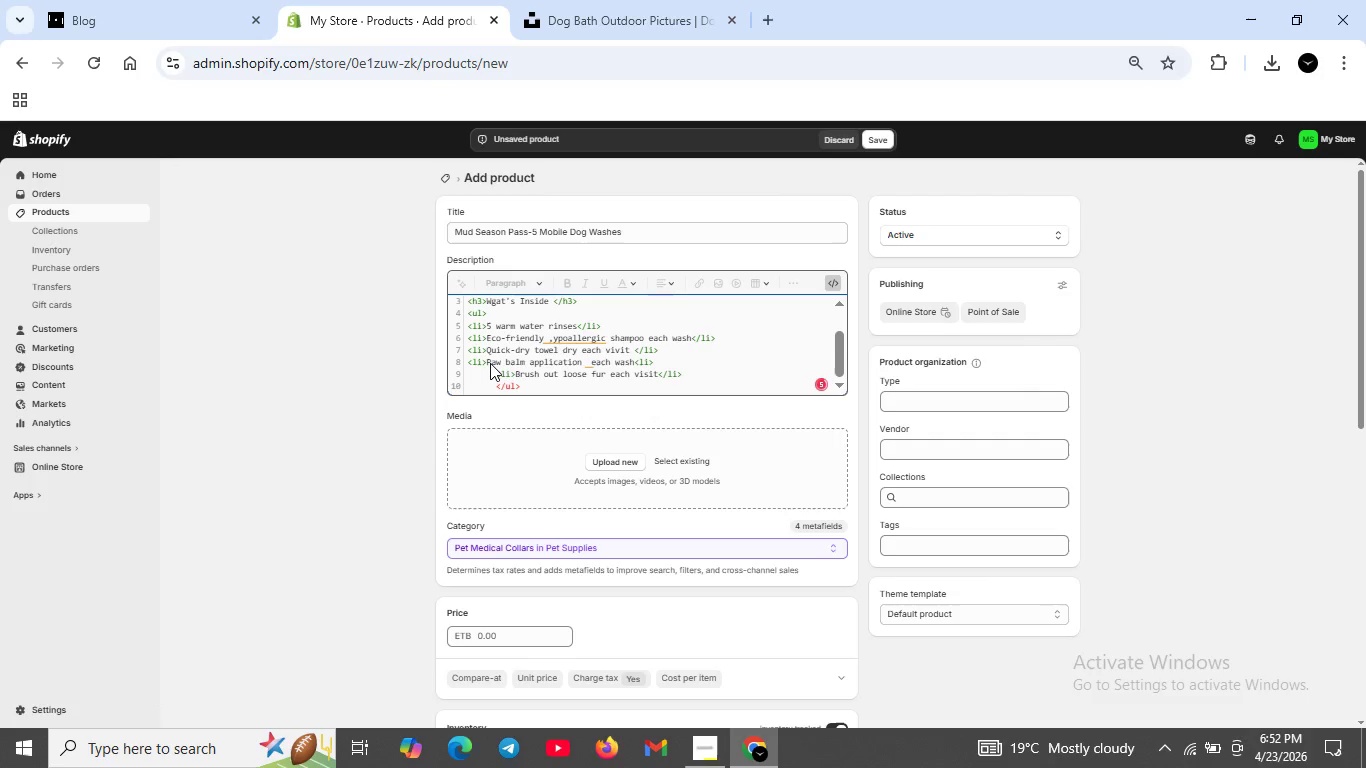 
key(ArrowRight)
 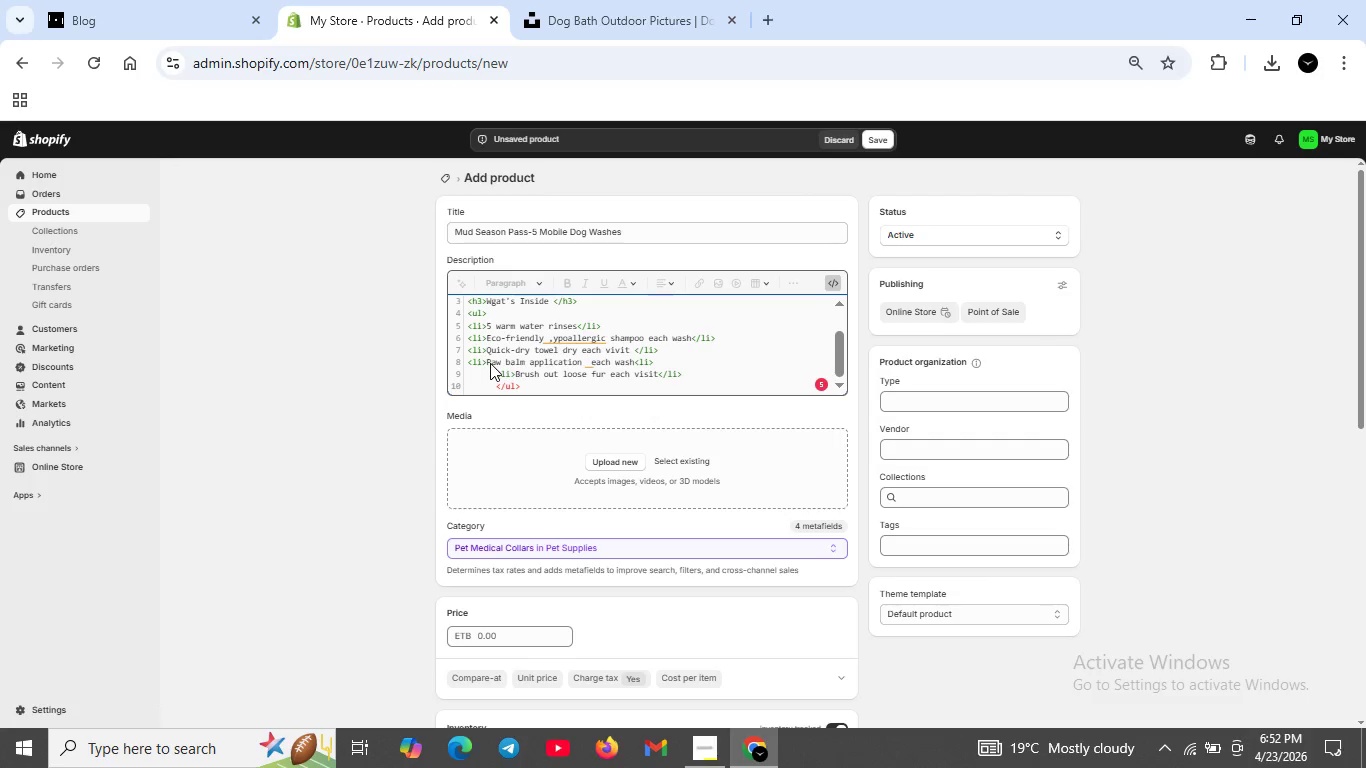 
key(ArrowRight)
 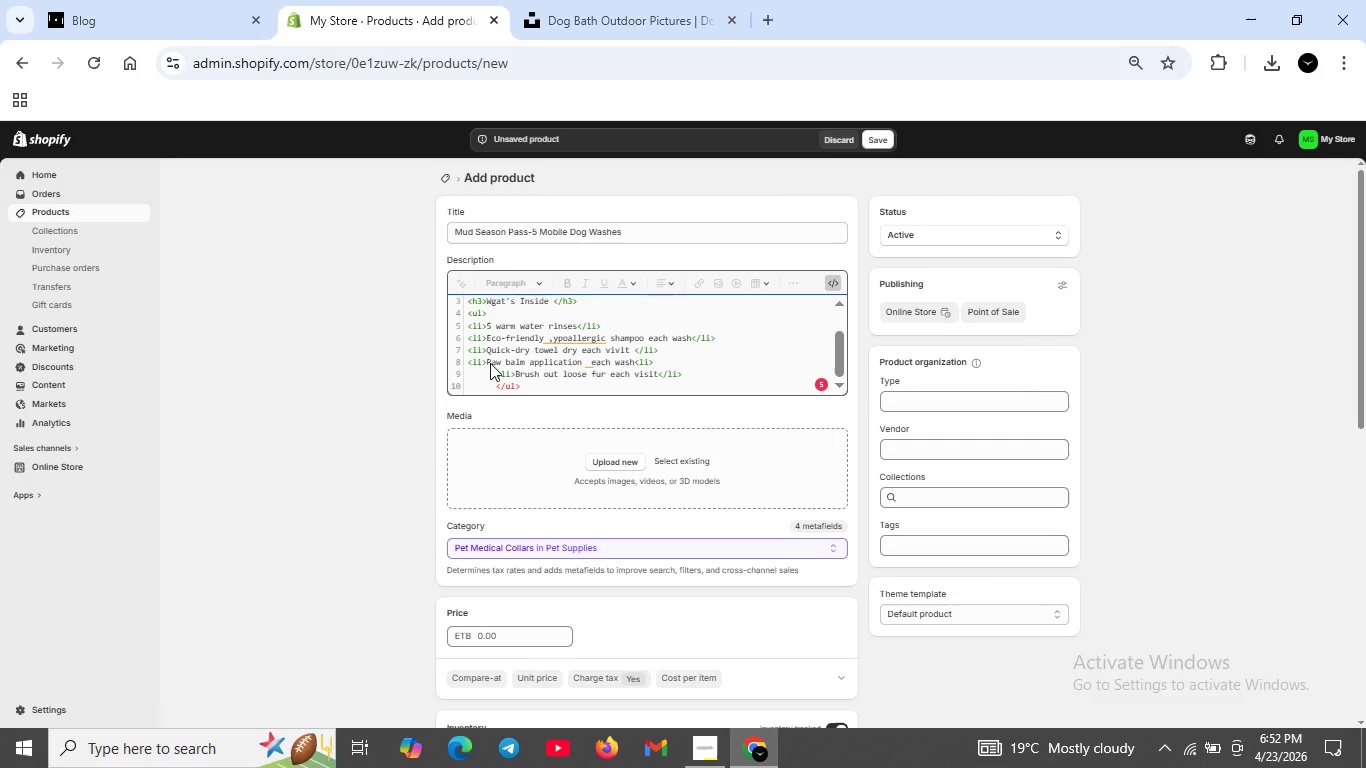 
key(Backspace)
 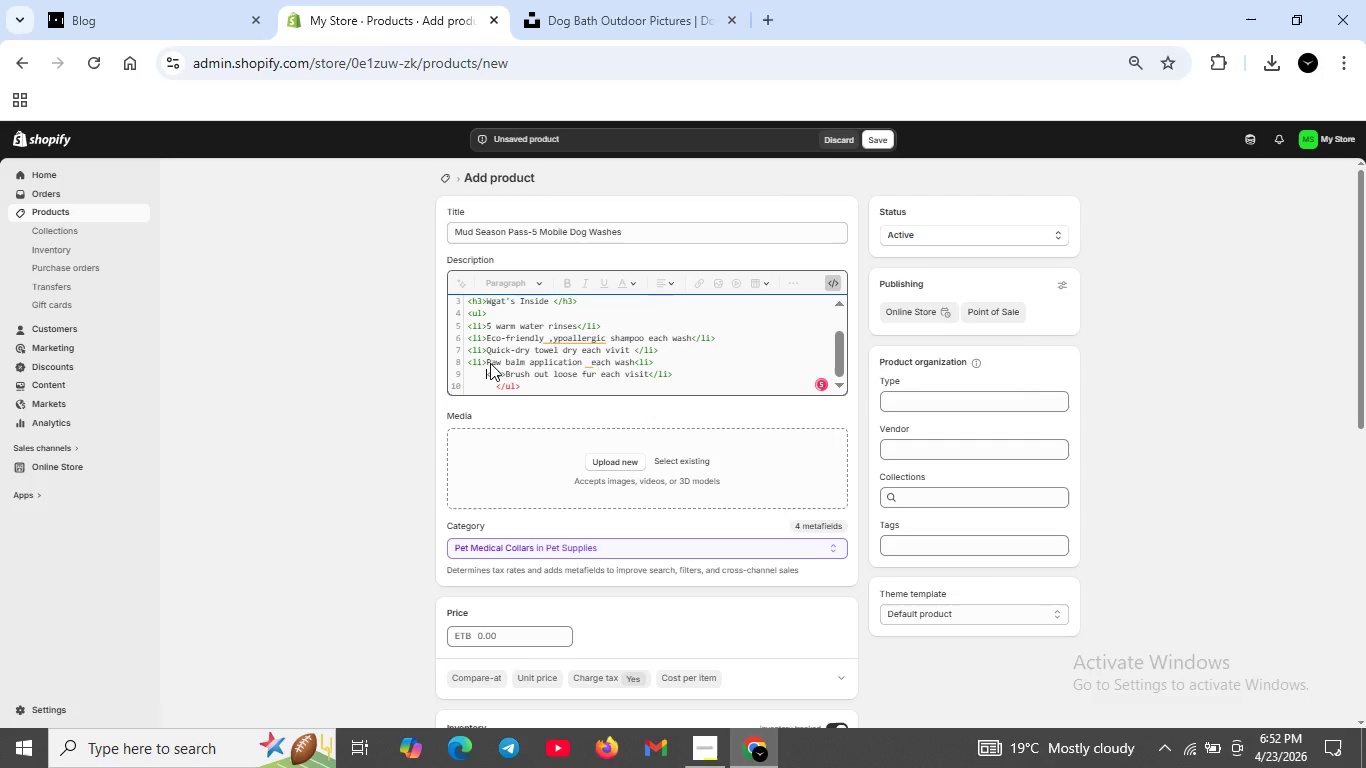 
key(Backspace)
 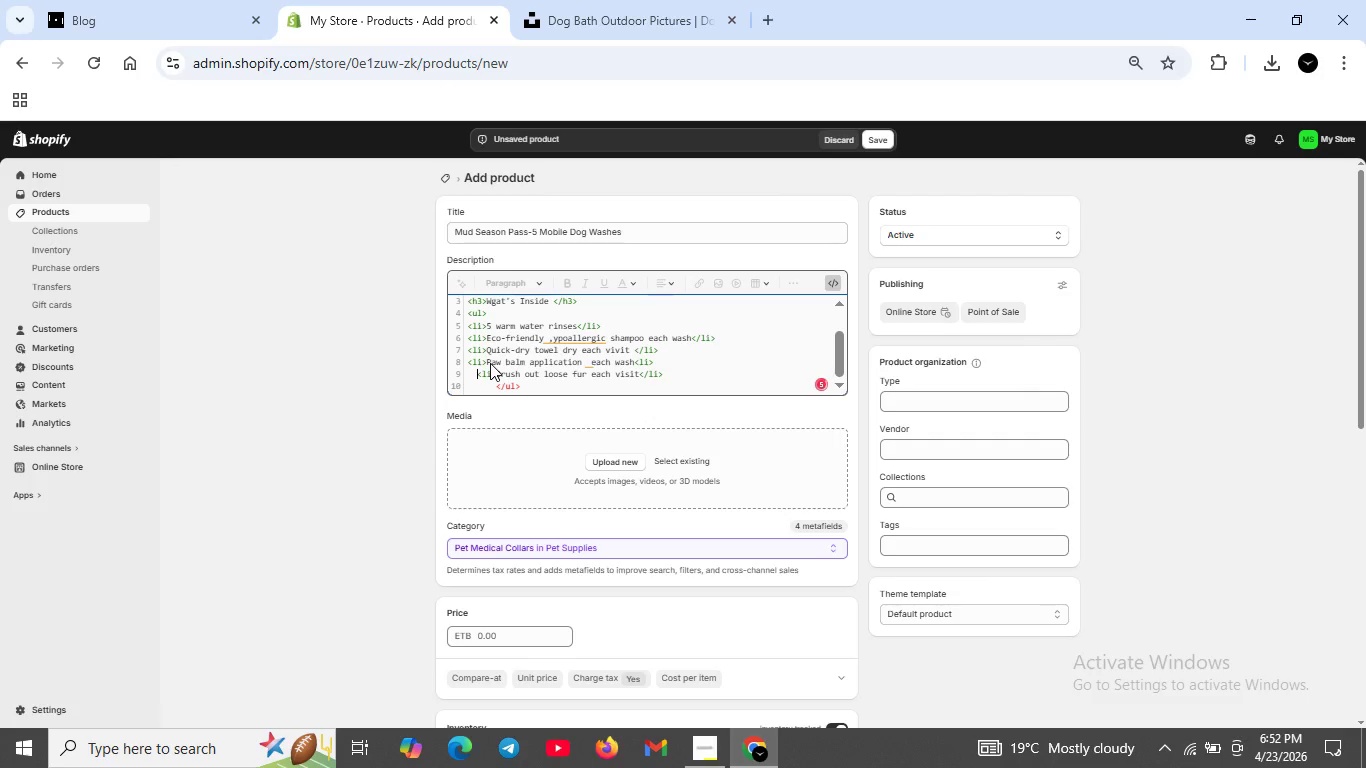 
key(Backspace)
 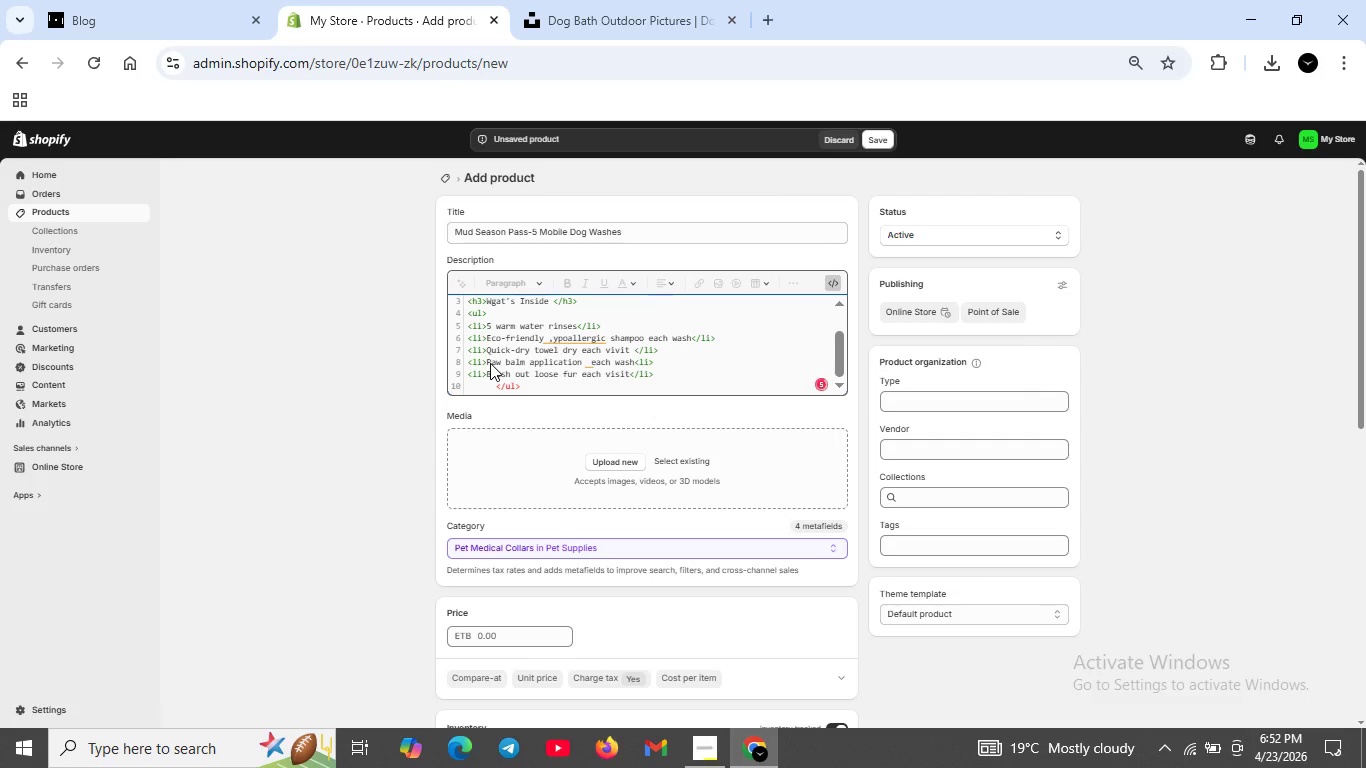 
key(ArrowDown)
 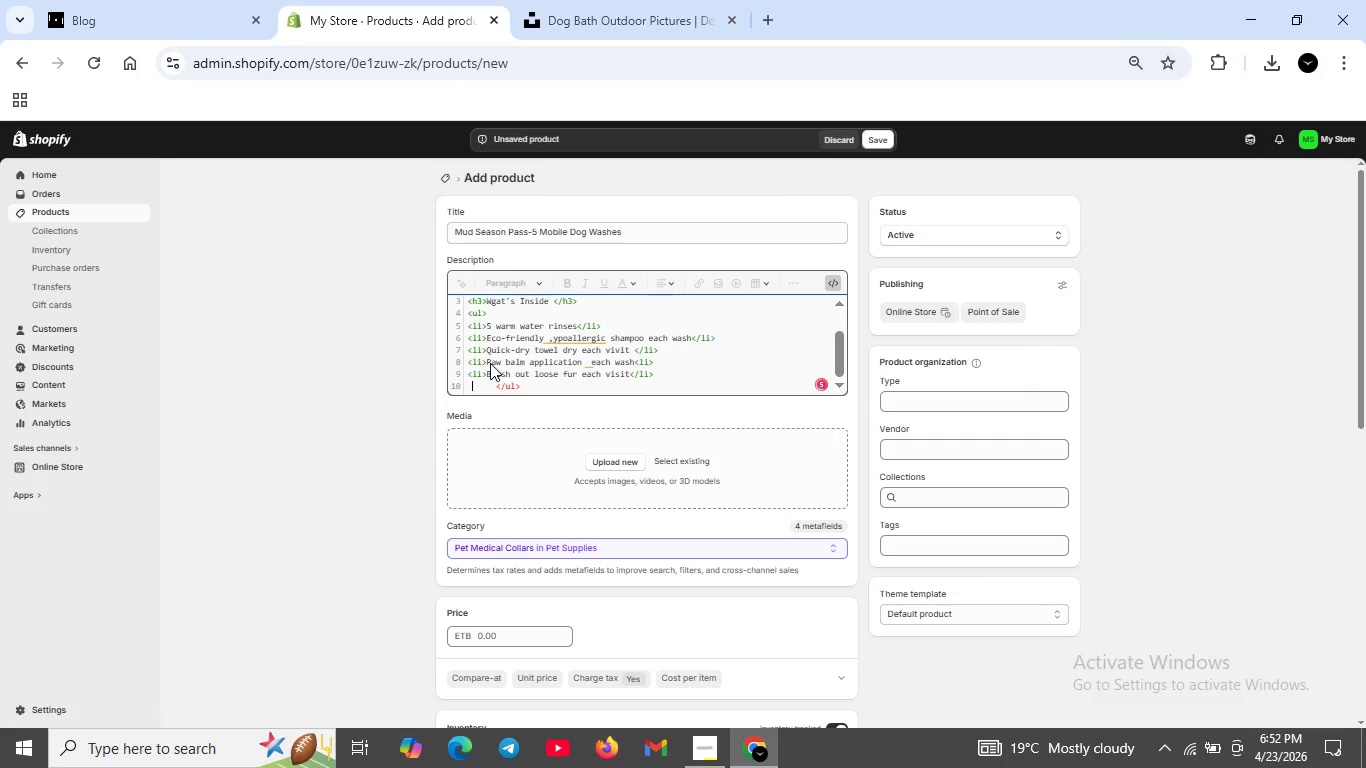 
key(ArrowRight)
 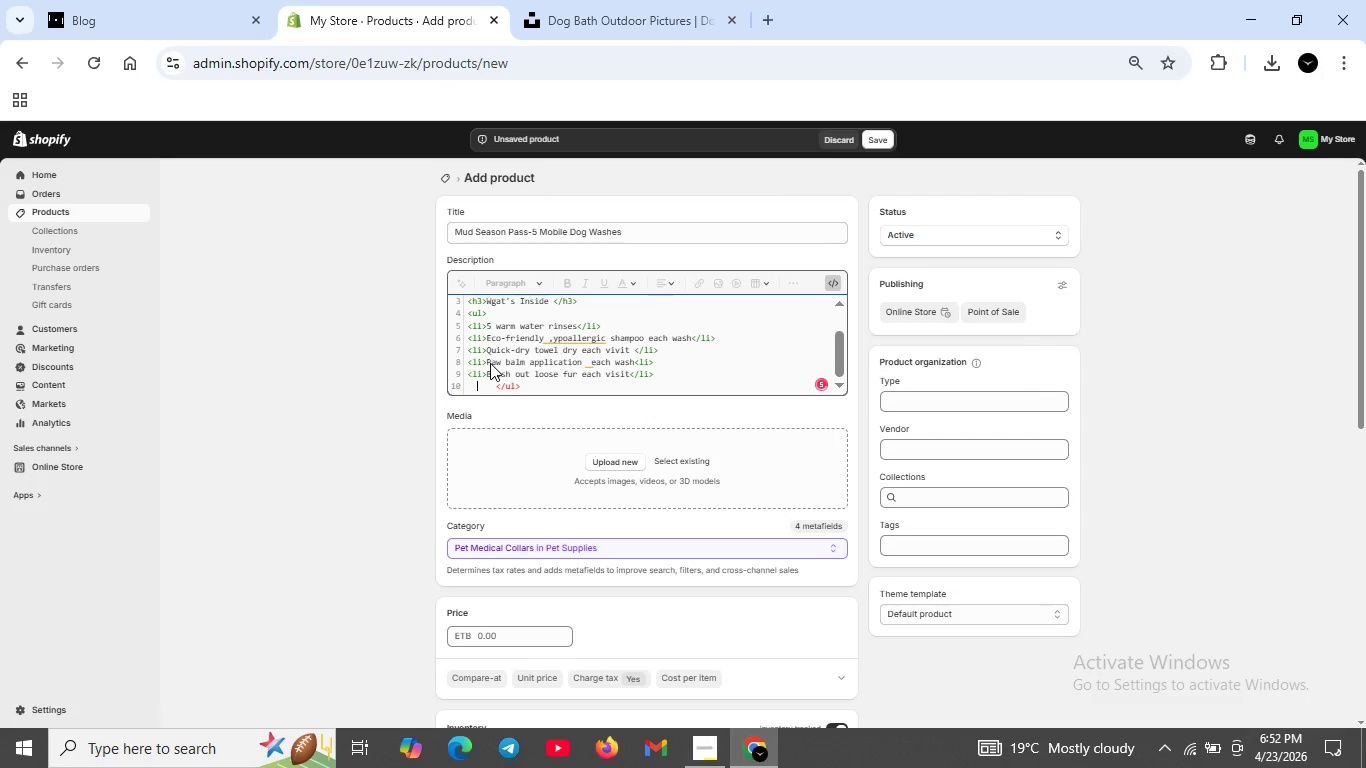 
key(ArrowRight)
 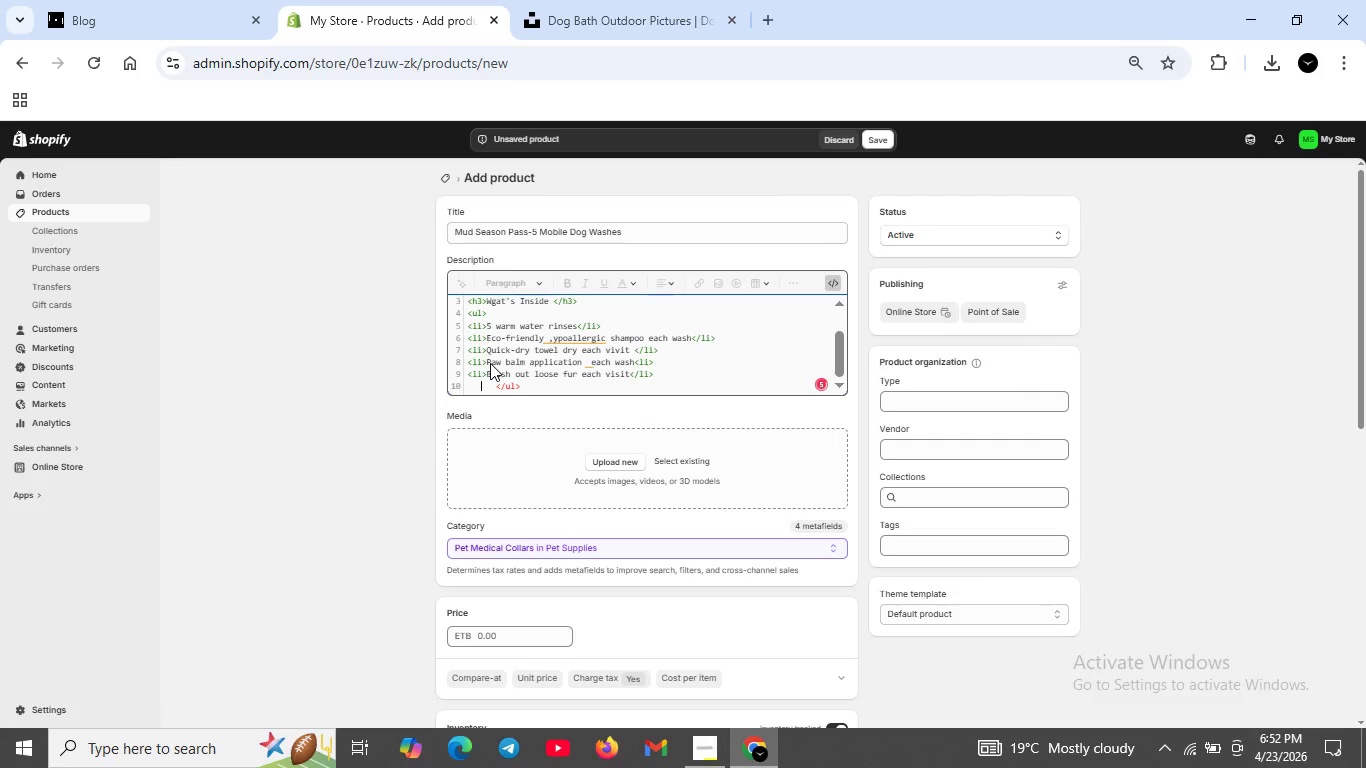 
key(ArrowRight)
 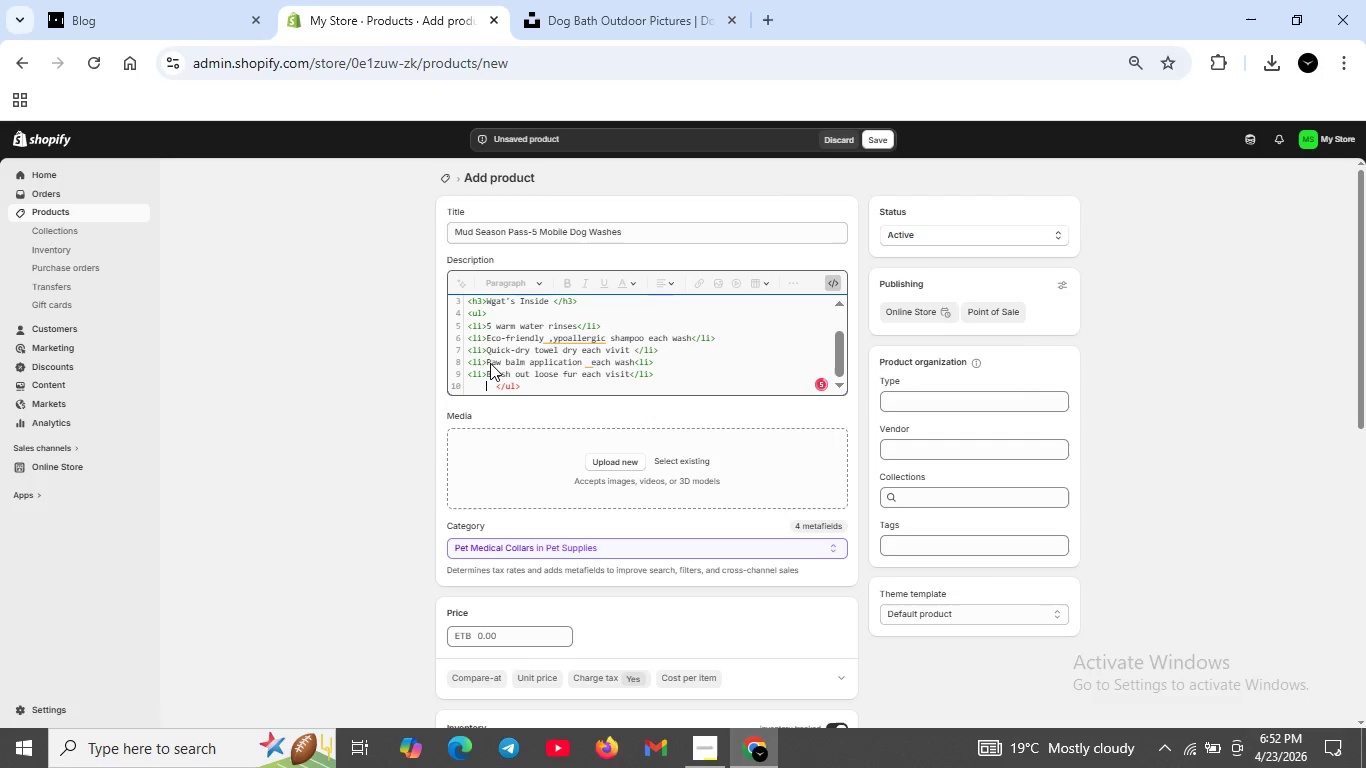 
key(ArrowRight)
 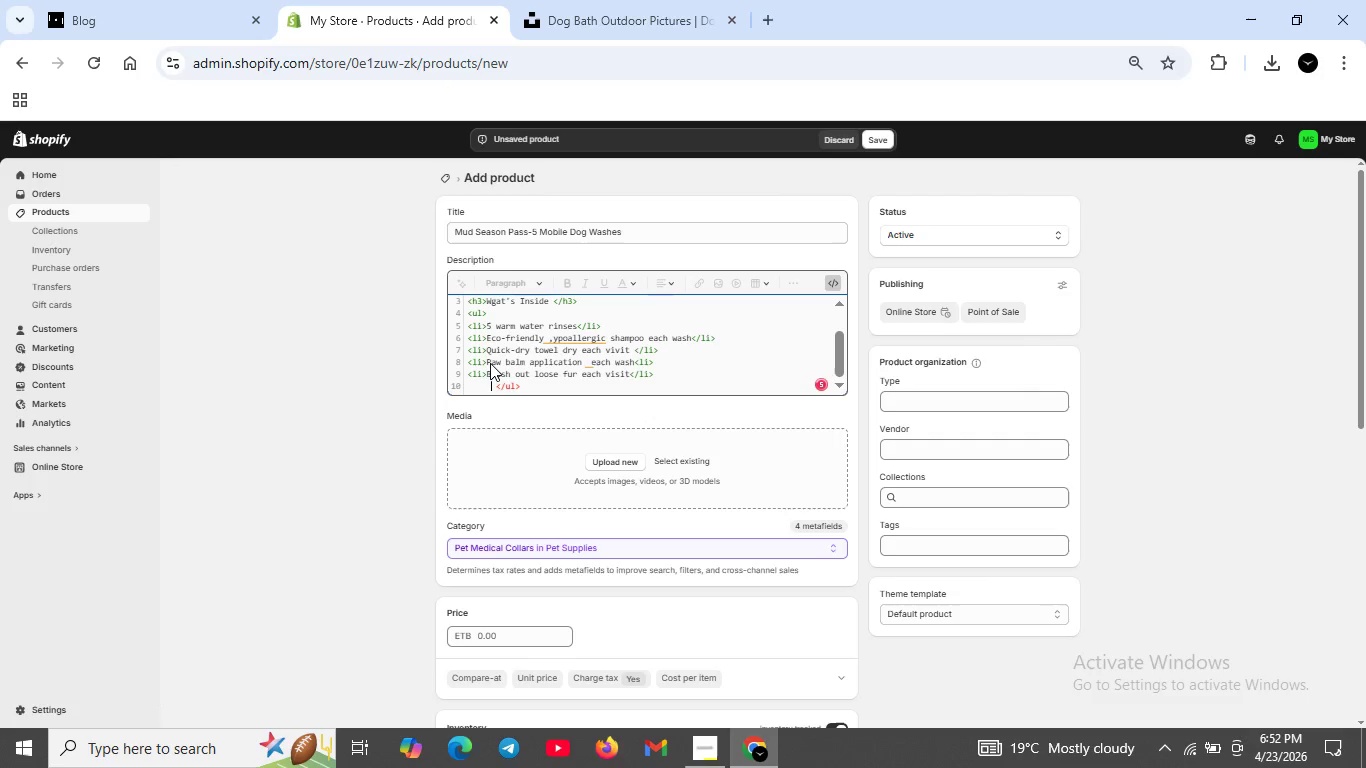 
key(ArrowRight)
 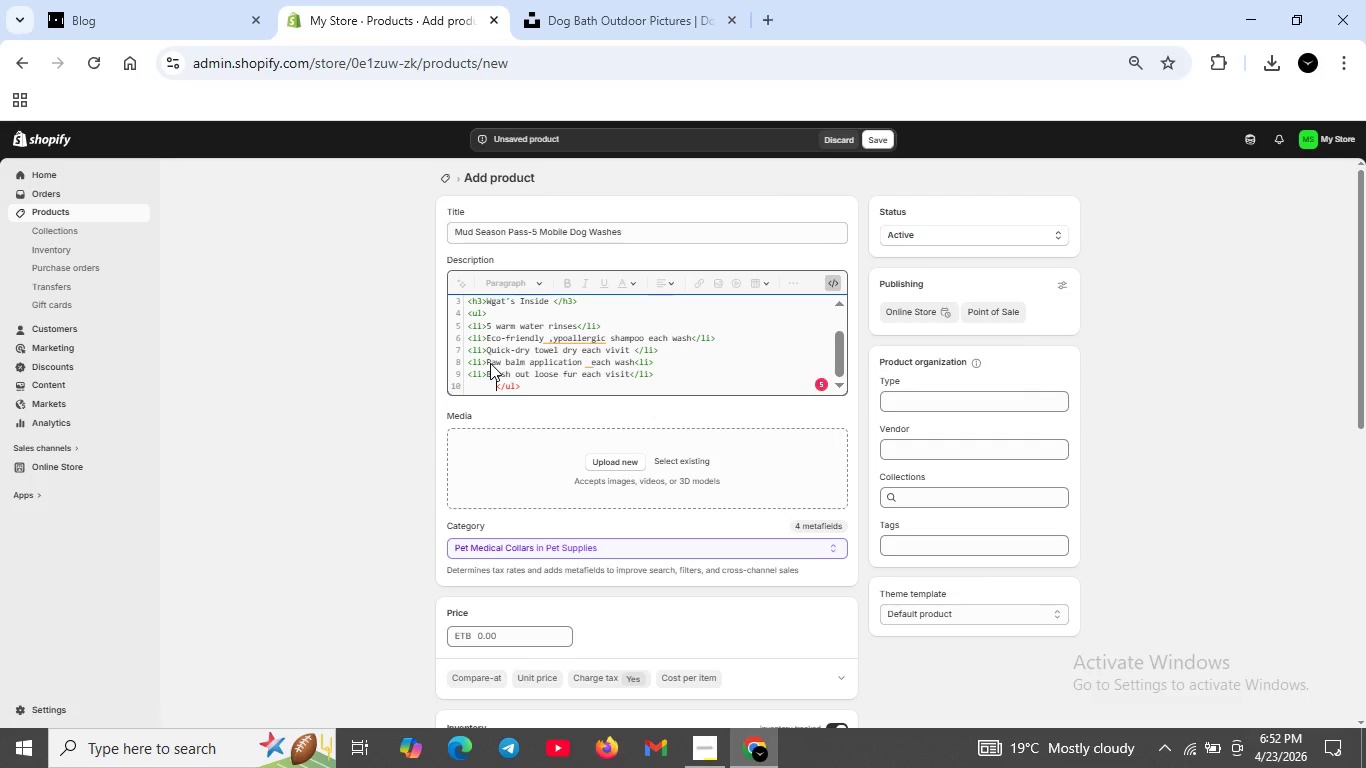 
key(ArrowRight)
 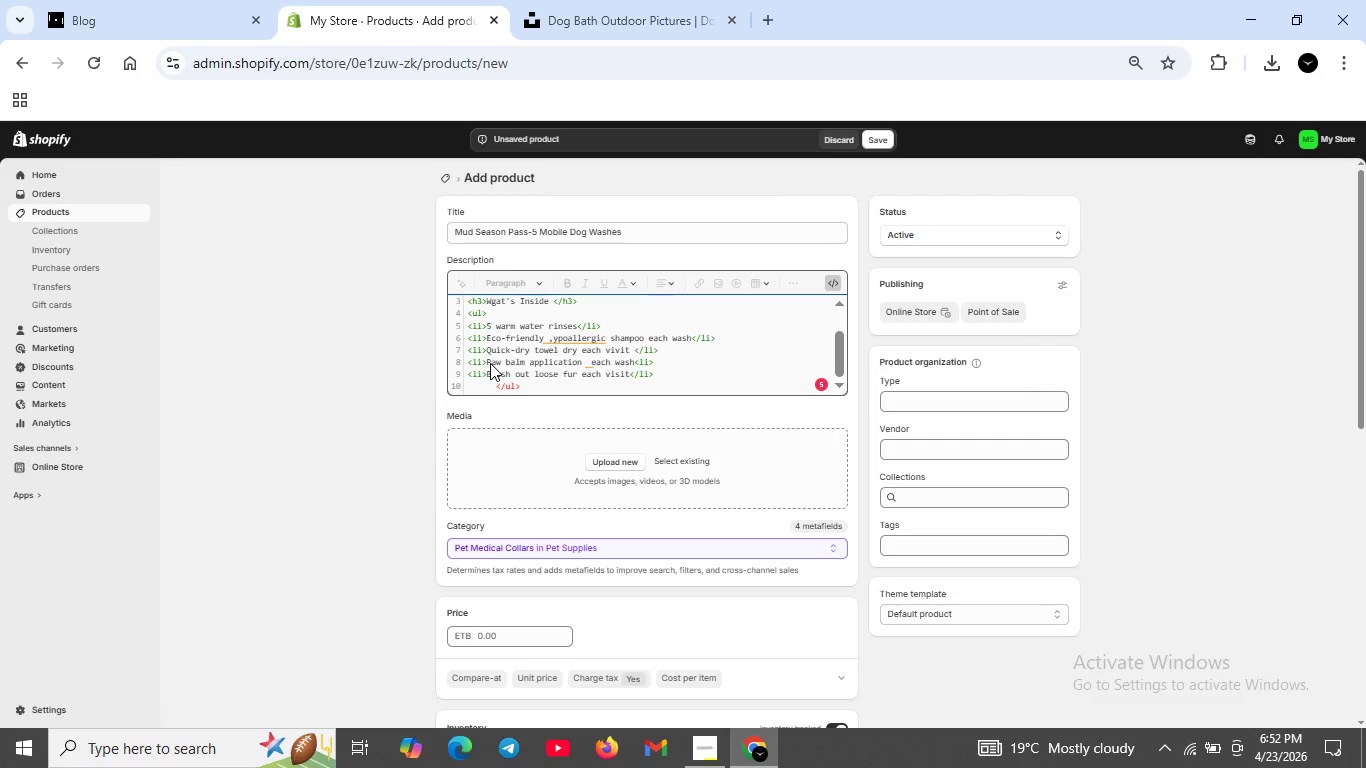 
key(Backspace)
 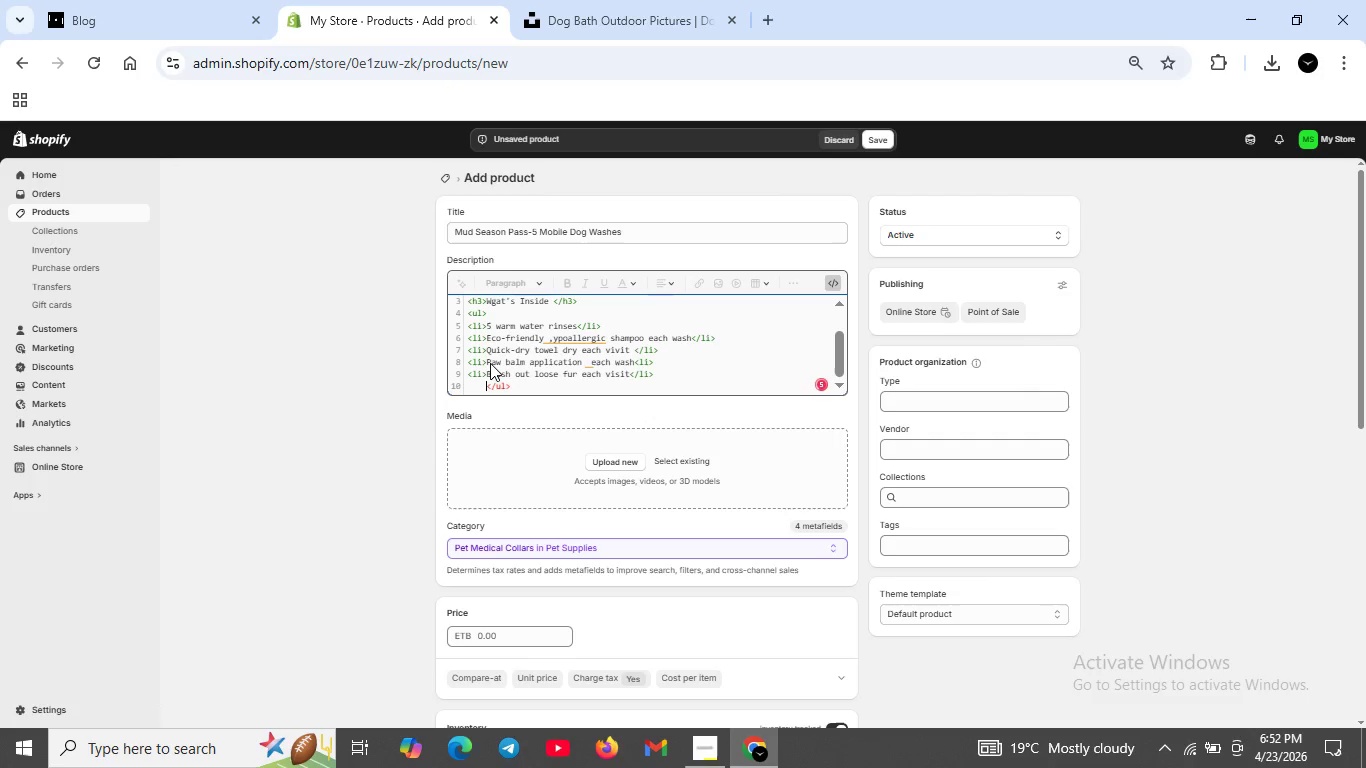 
key(Backspace)
 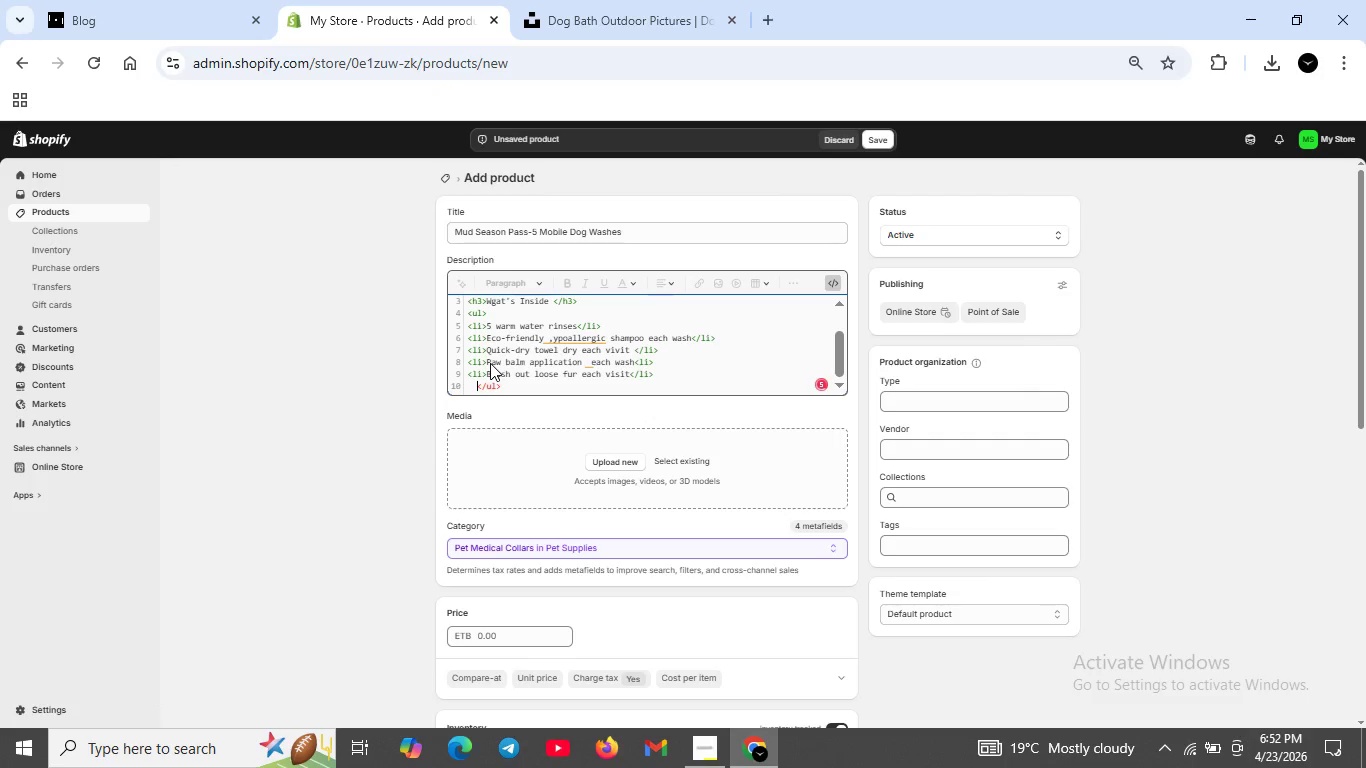 
key(Backspace)
 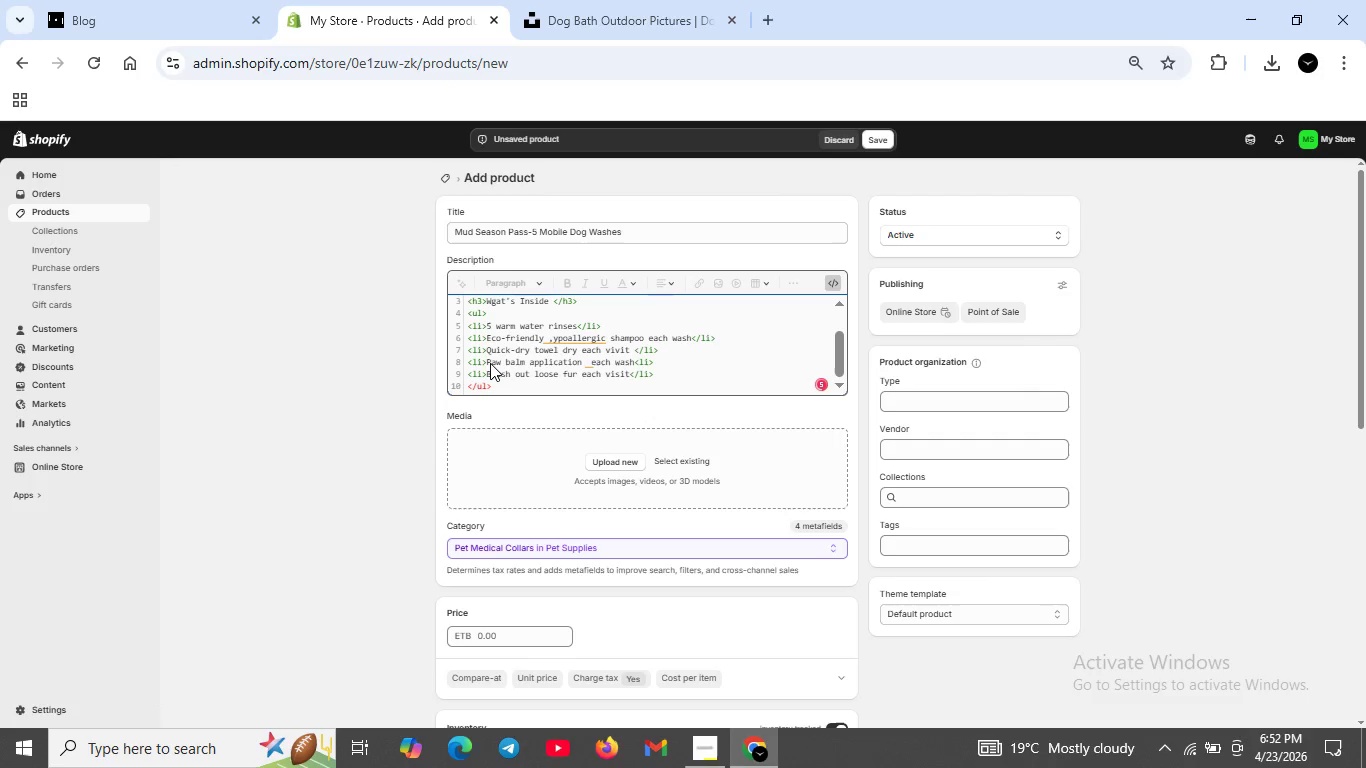 
key(ArrowRight)
 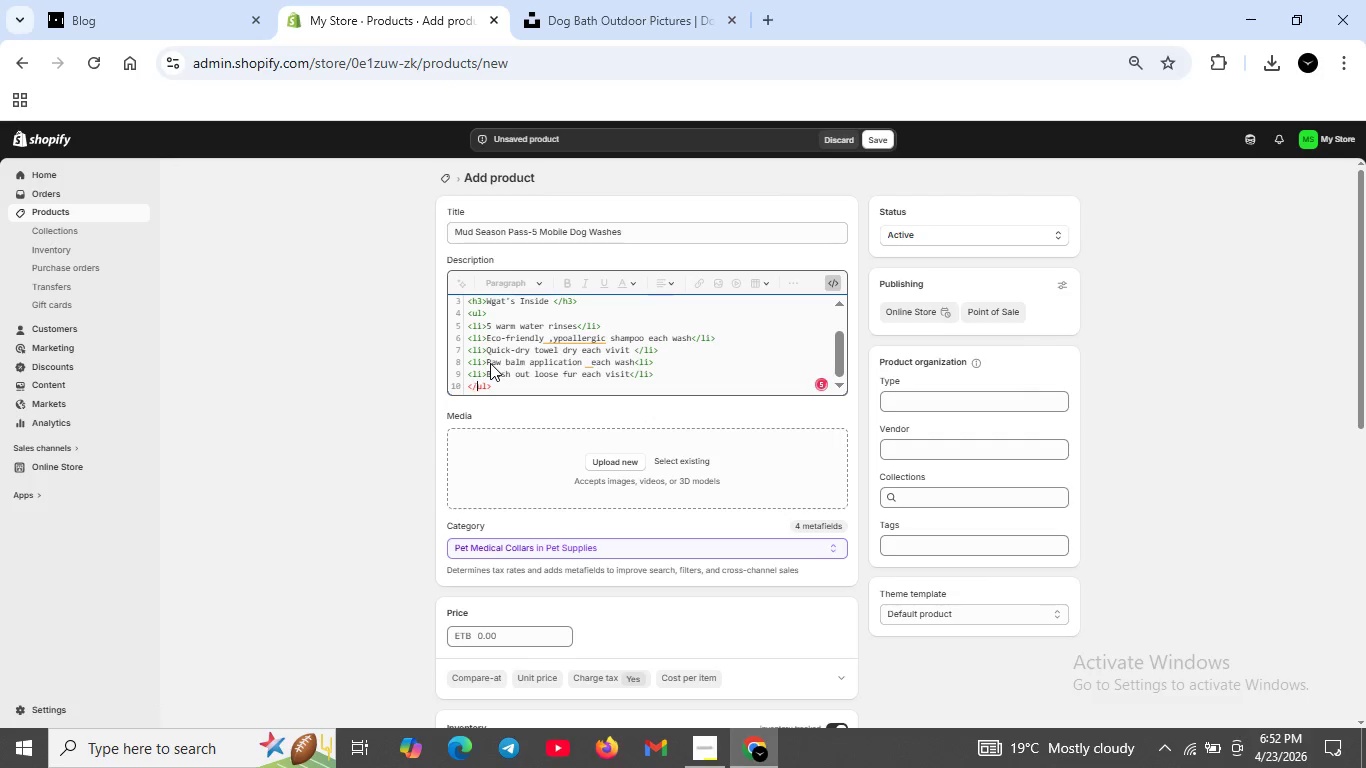 
key(ArrowRight)
 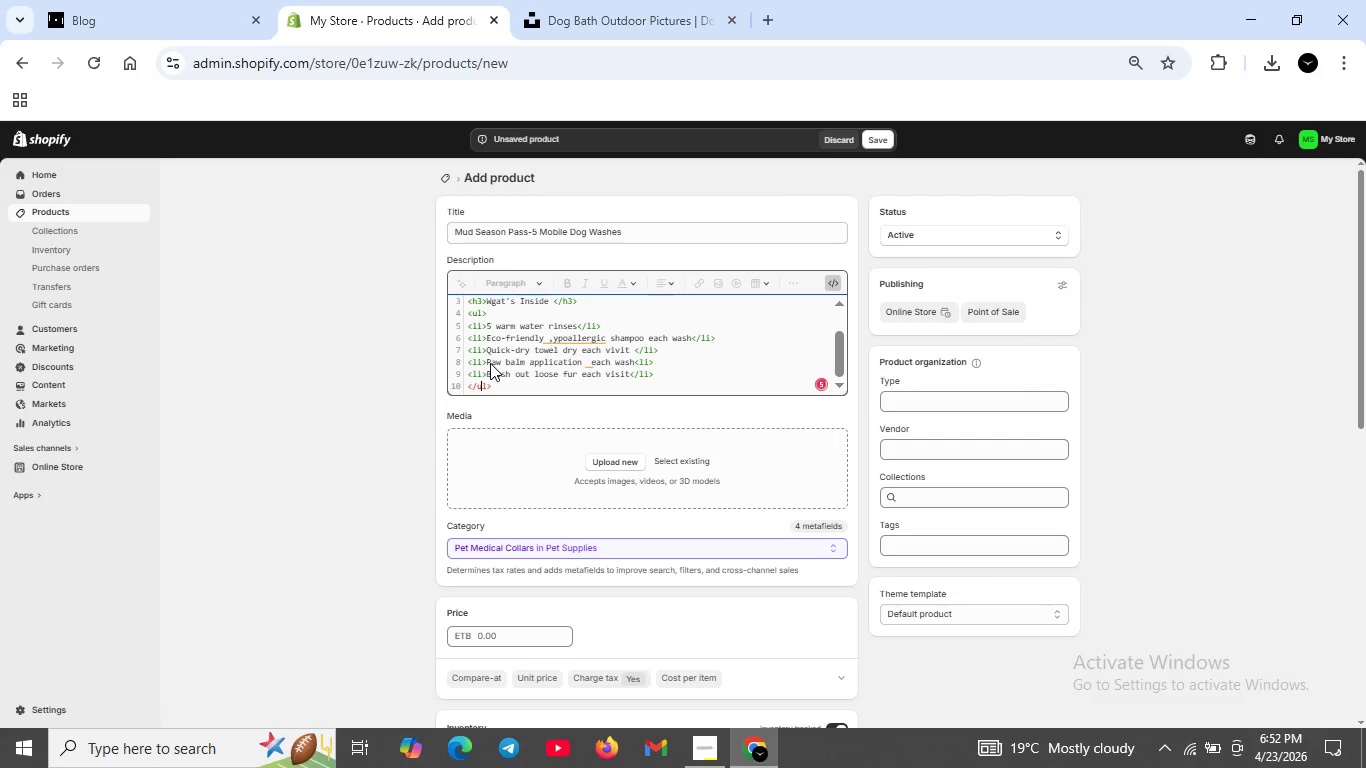 
key(ArrowRight)
 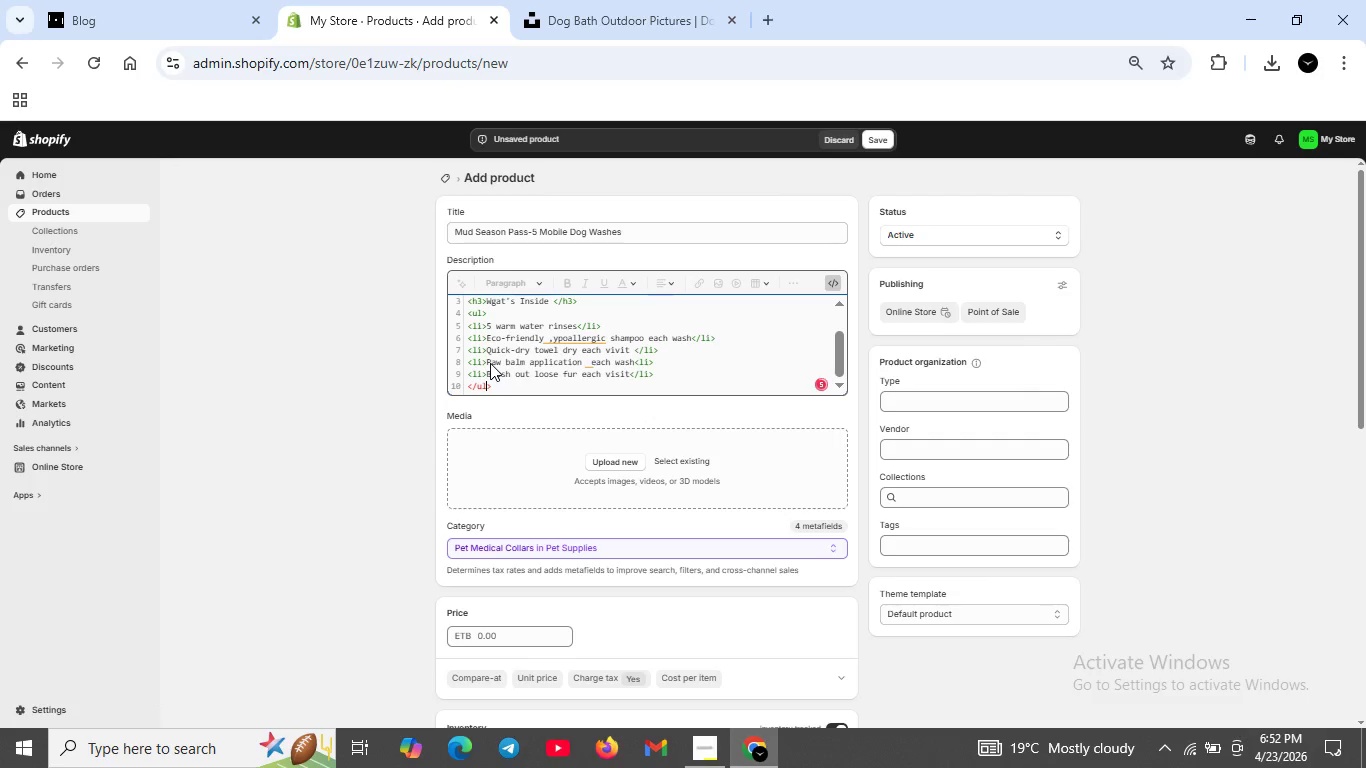 
key(ArrowRight)
 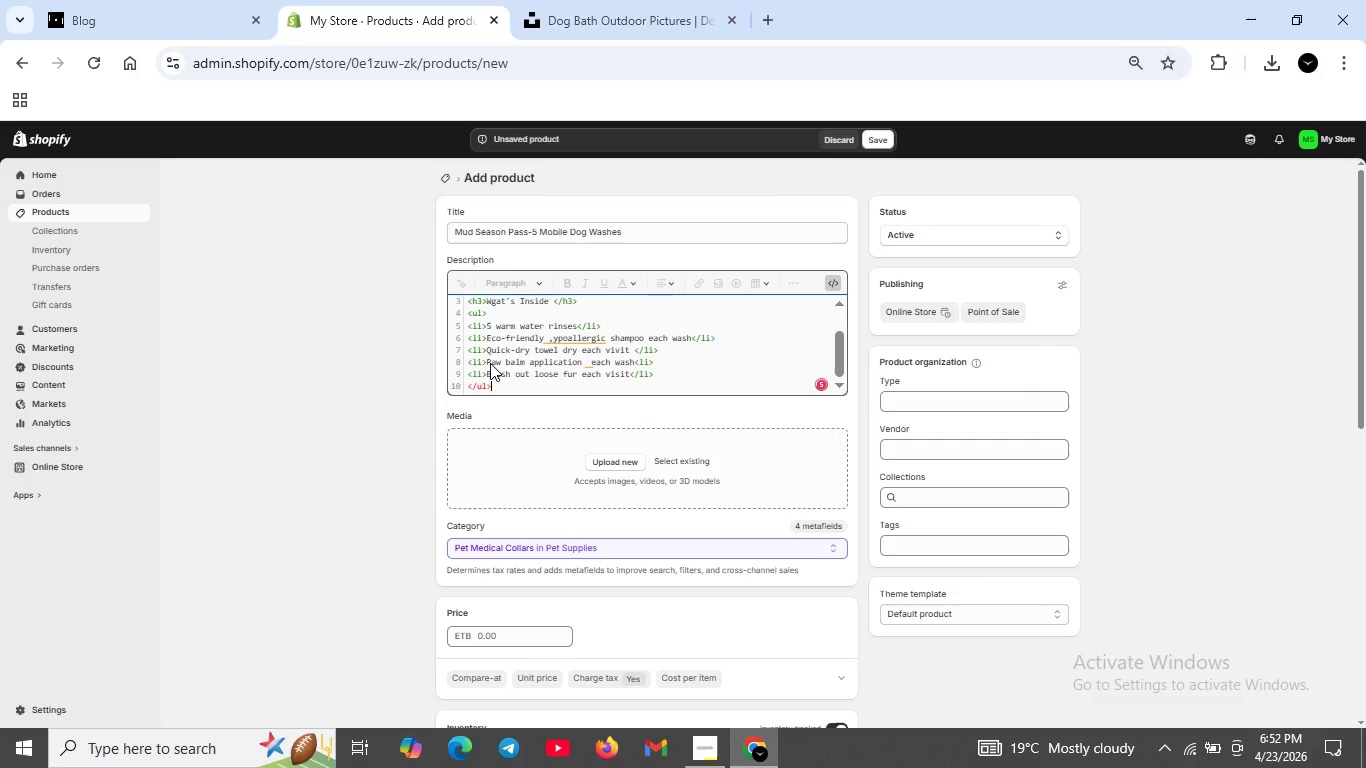 
key(ArrowRight)
 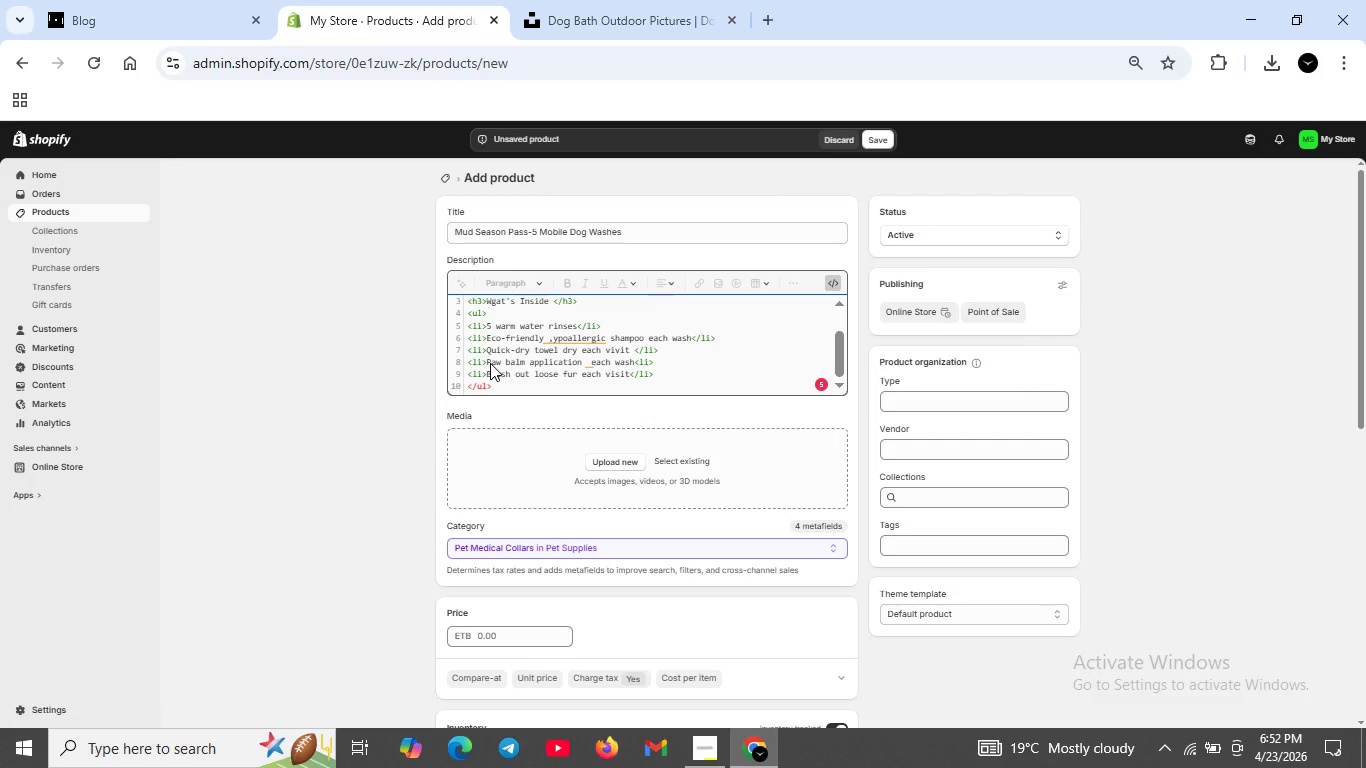 
key(Shift+ShiftRight)
 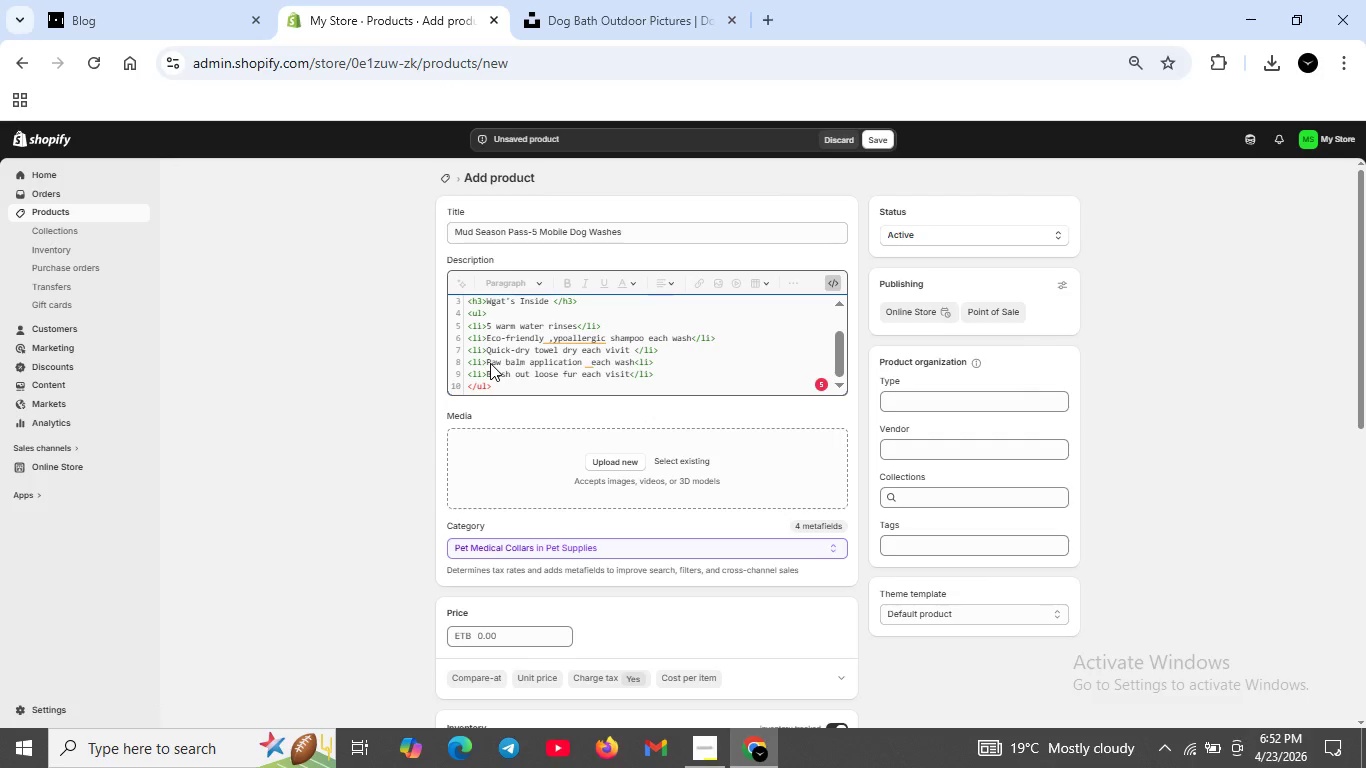 
key(Shift+Enter)
 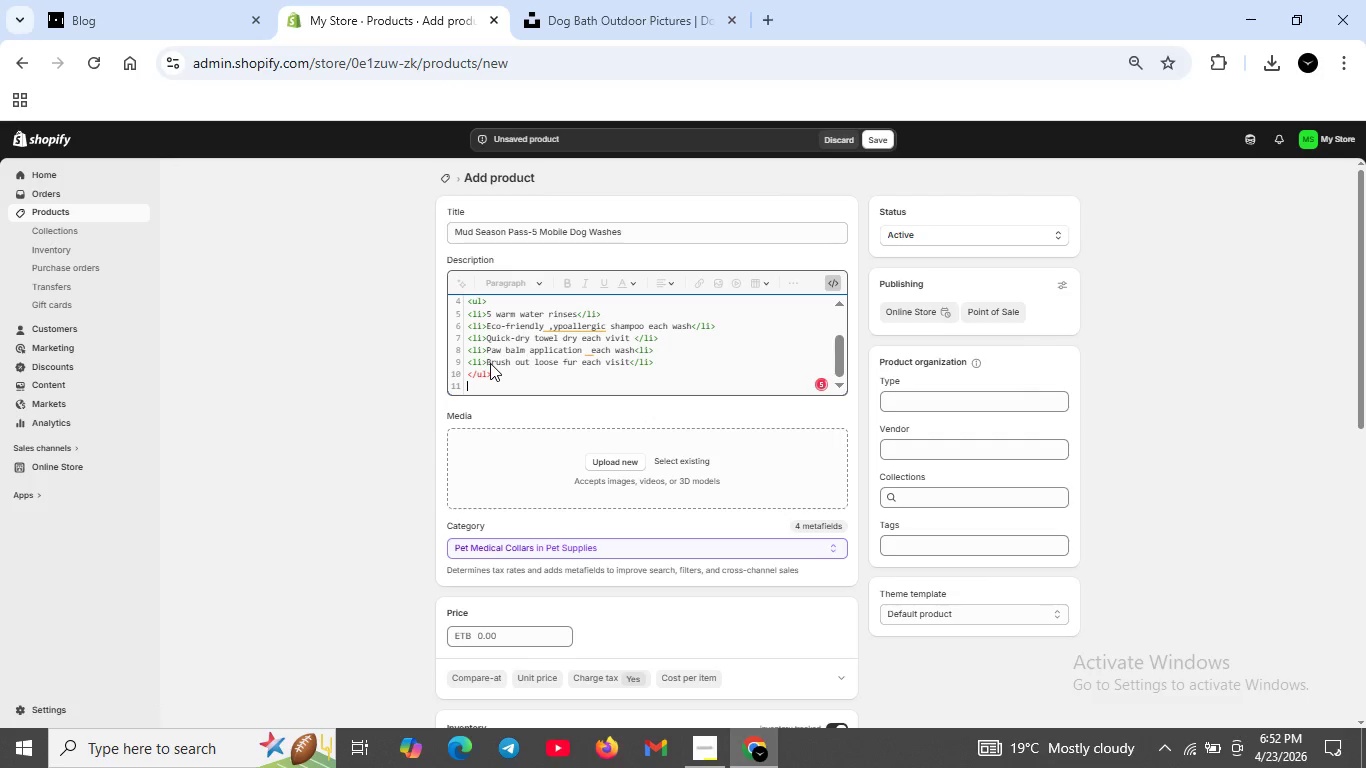 
key(Slash)
 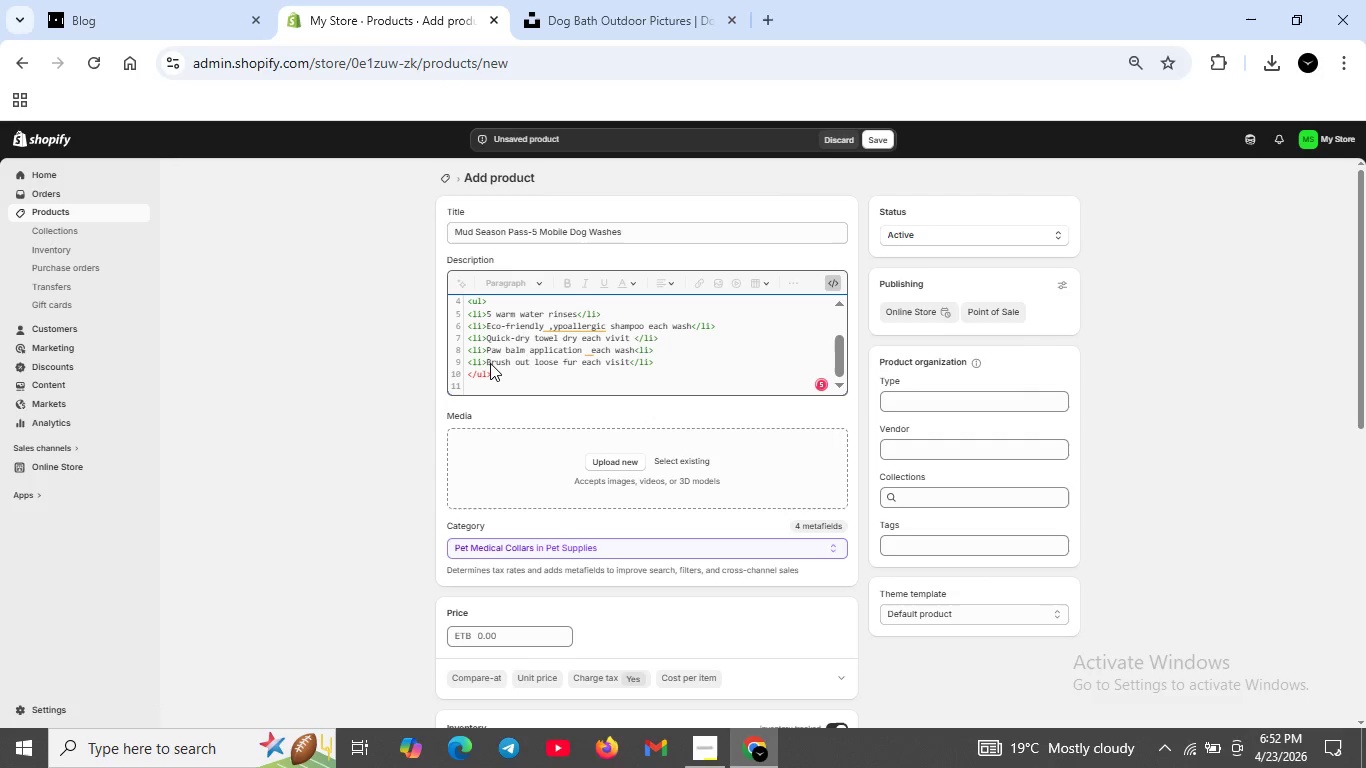 
key(Comma)
 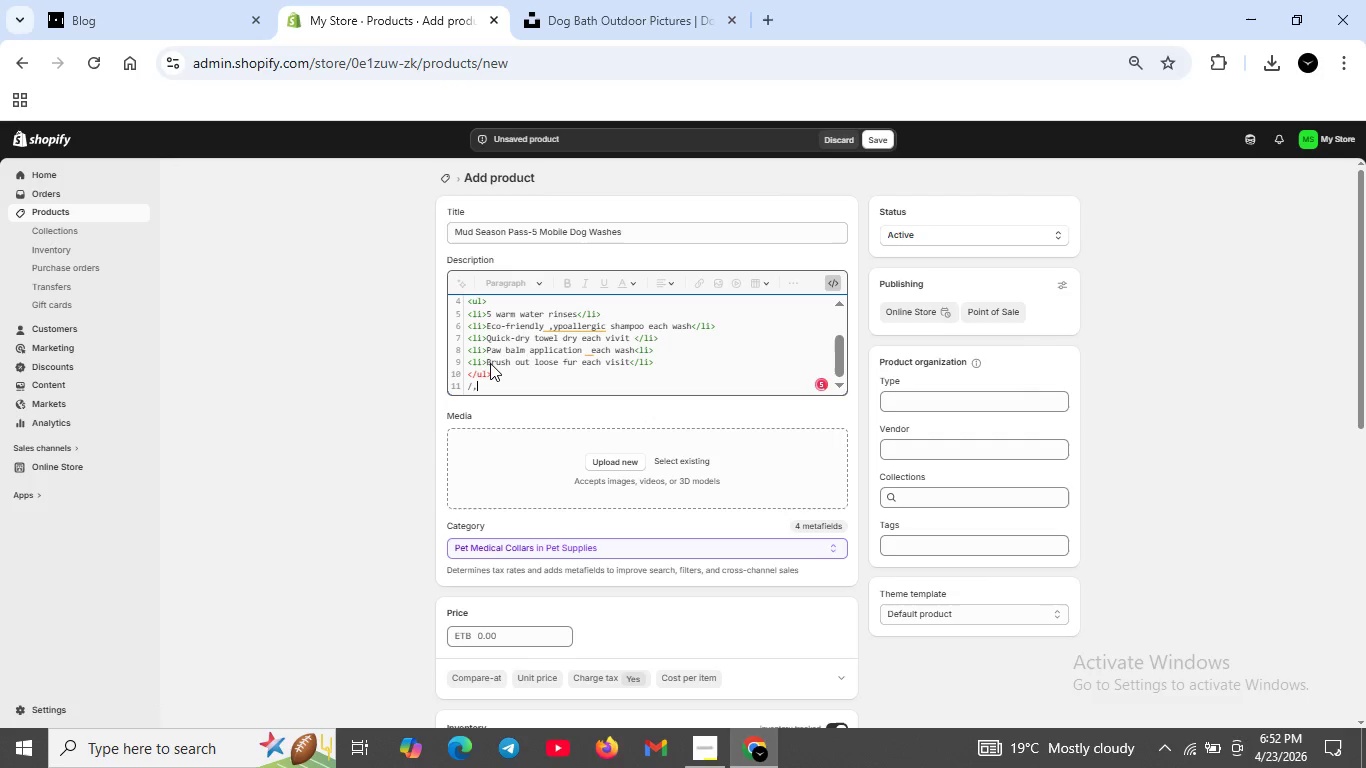 
key(P)
 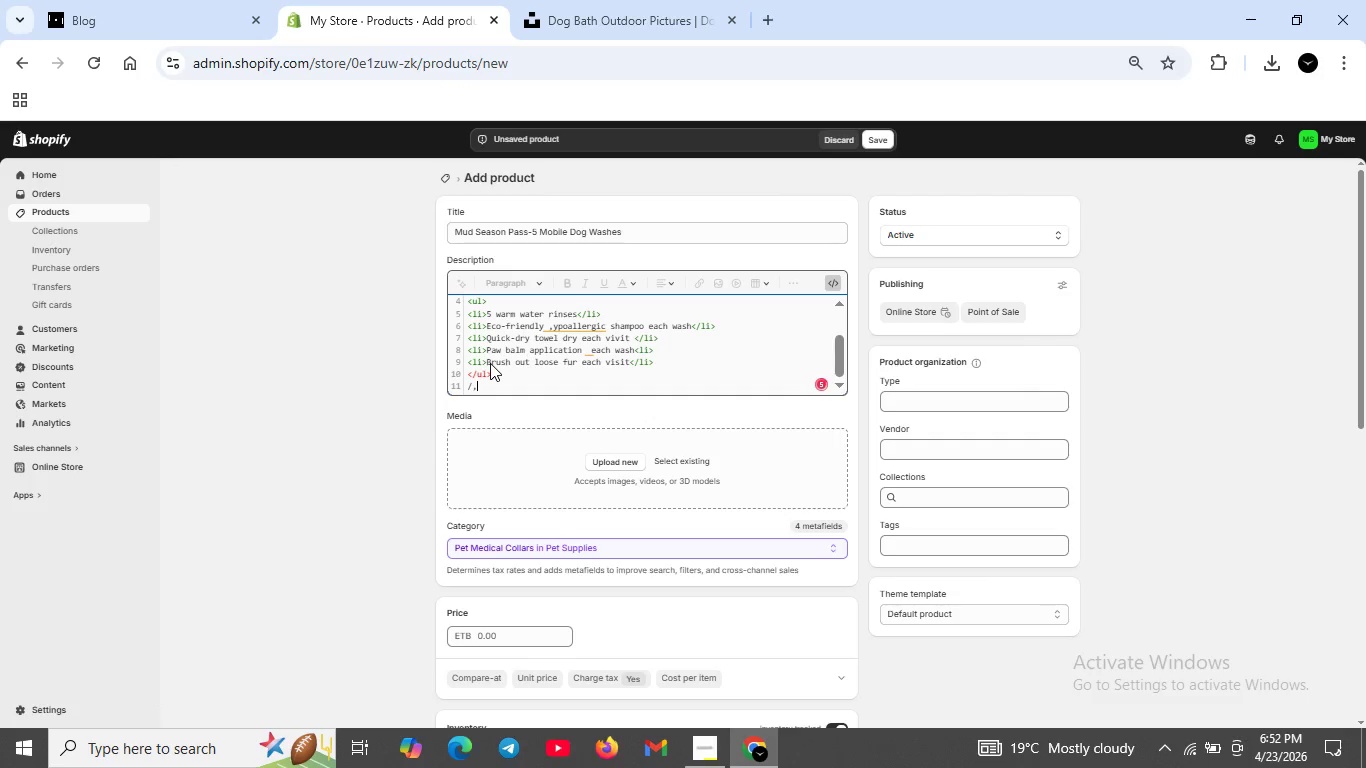 
key(Slash)
 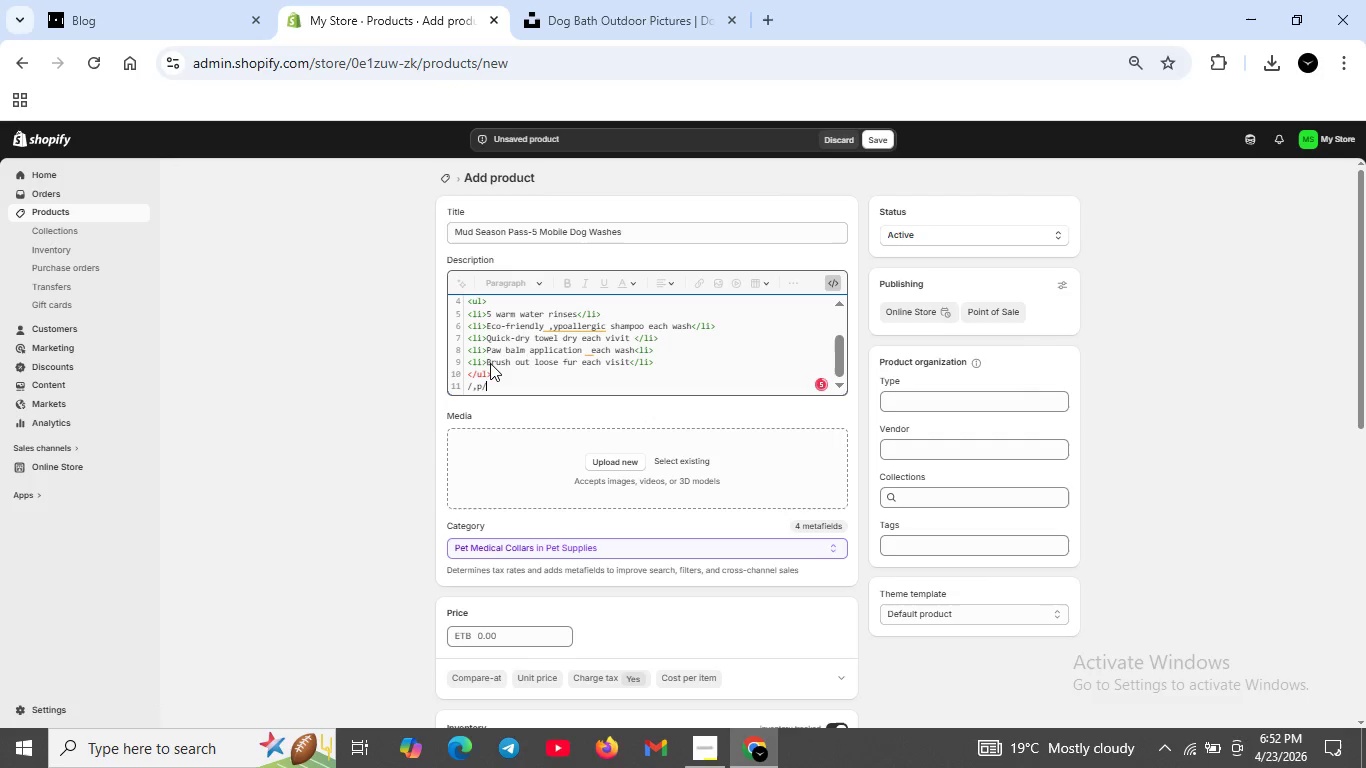 
key(Comma)
 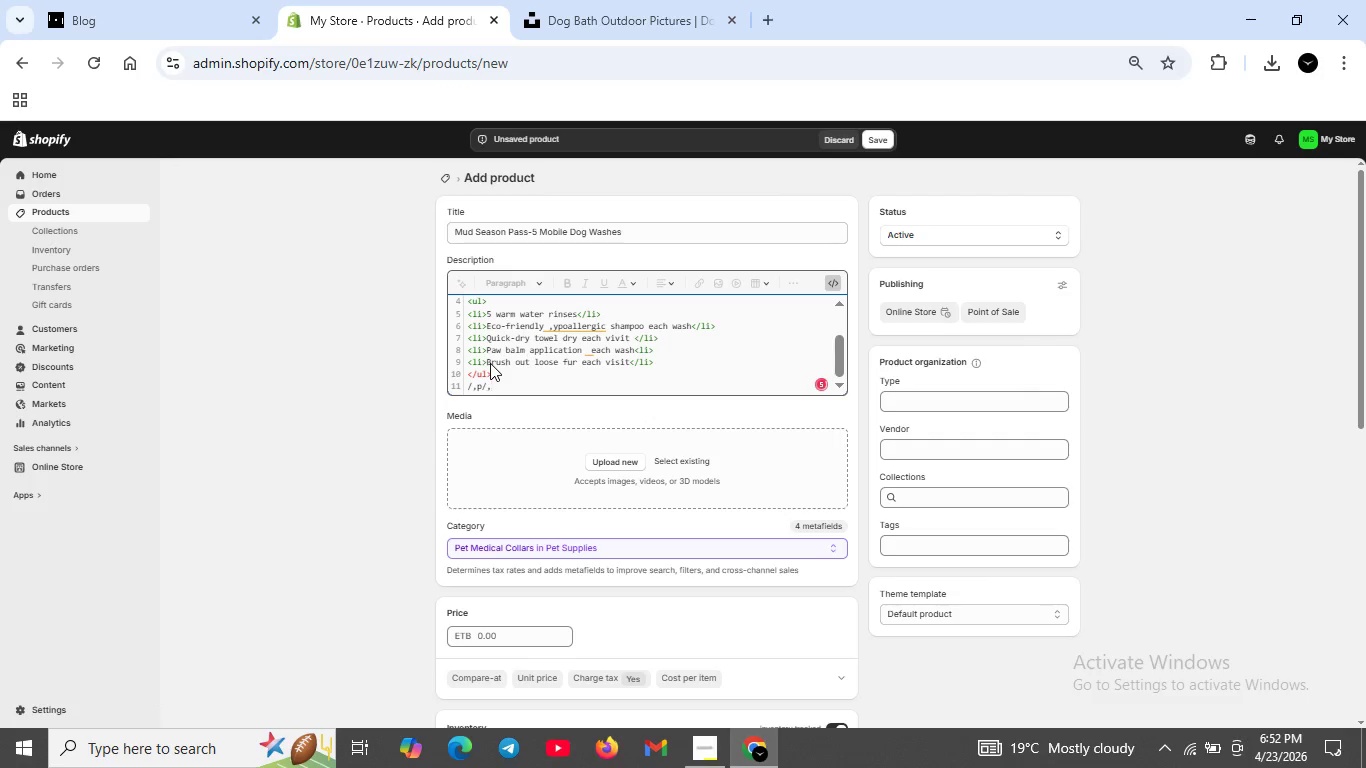 
key(Backspace)
 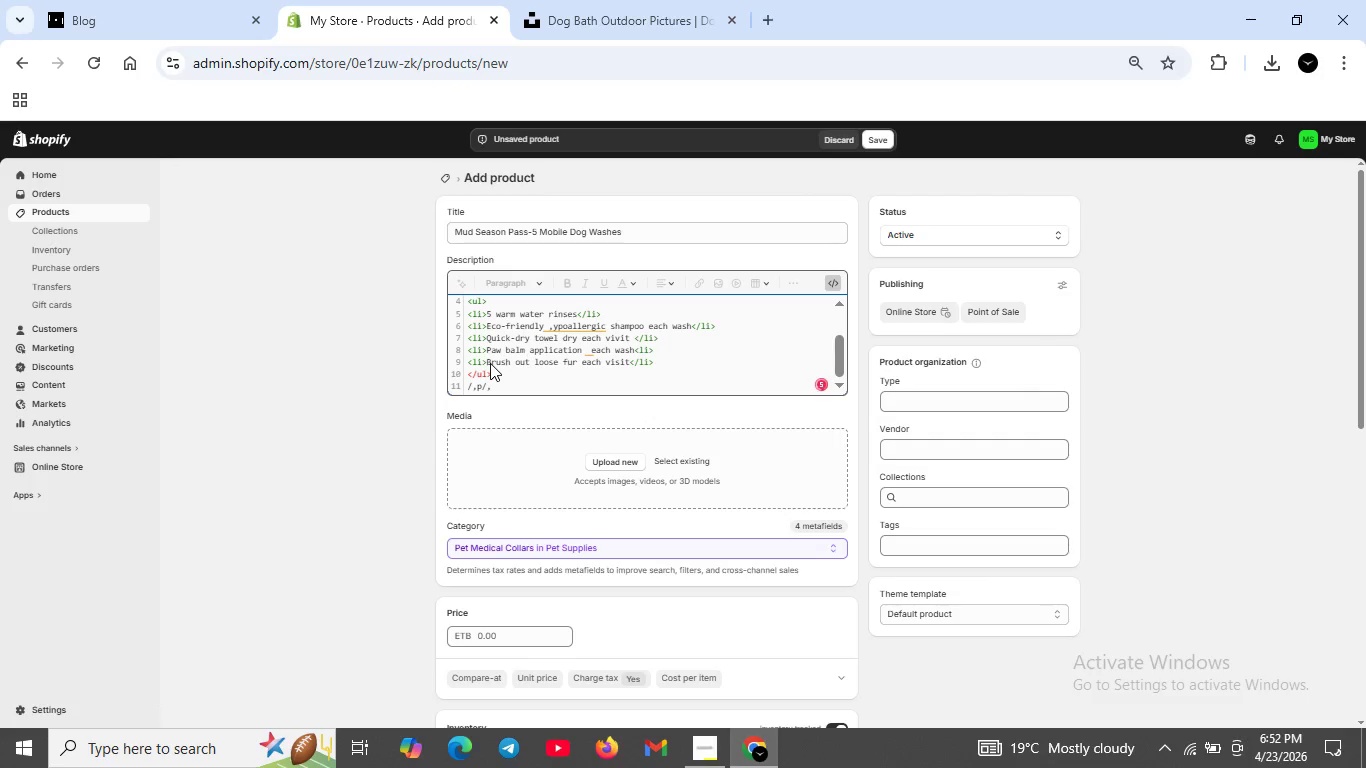 
key(Backspace)
 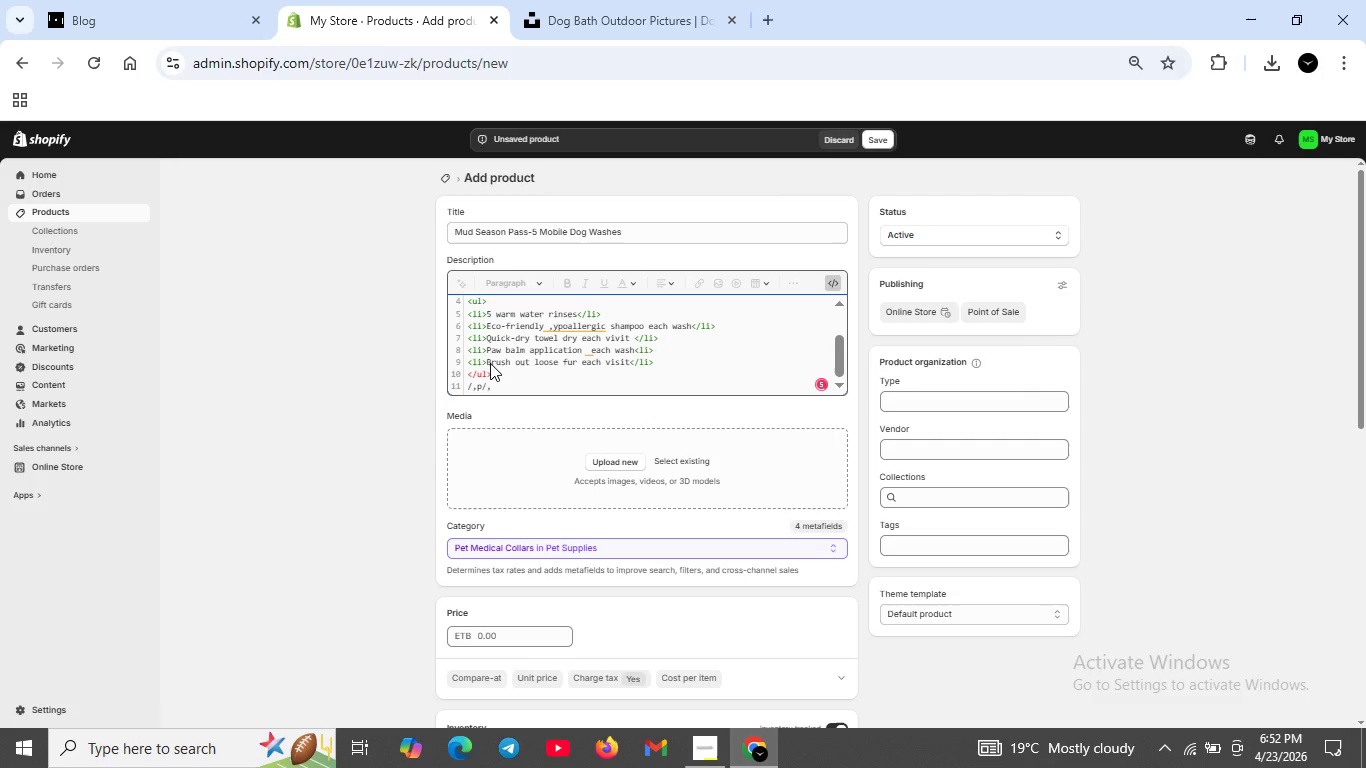 
key(Backspace)
 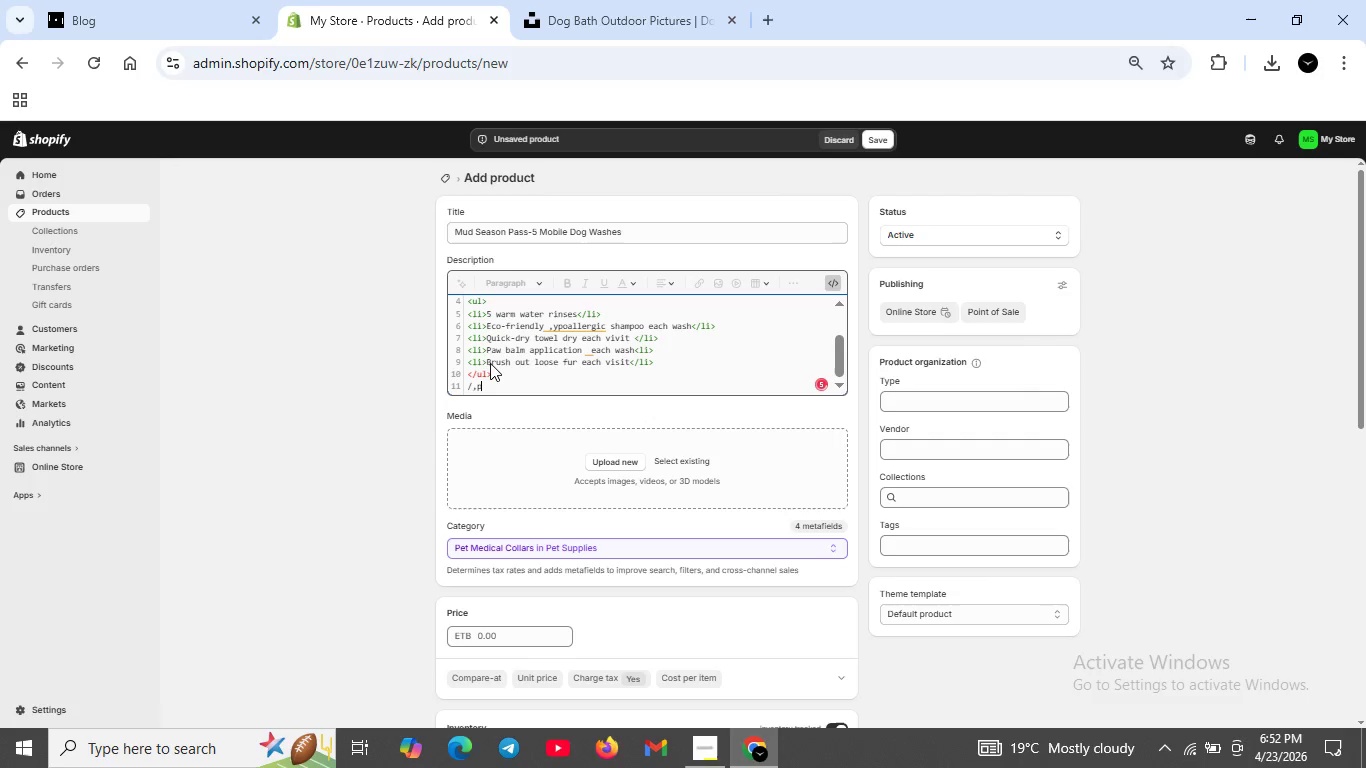 
key(Backspace)
 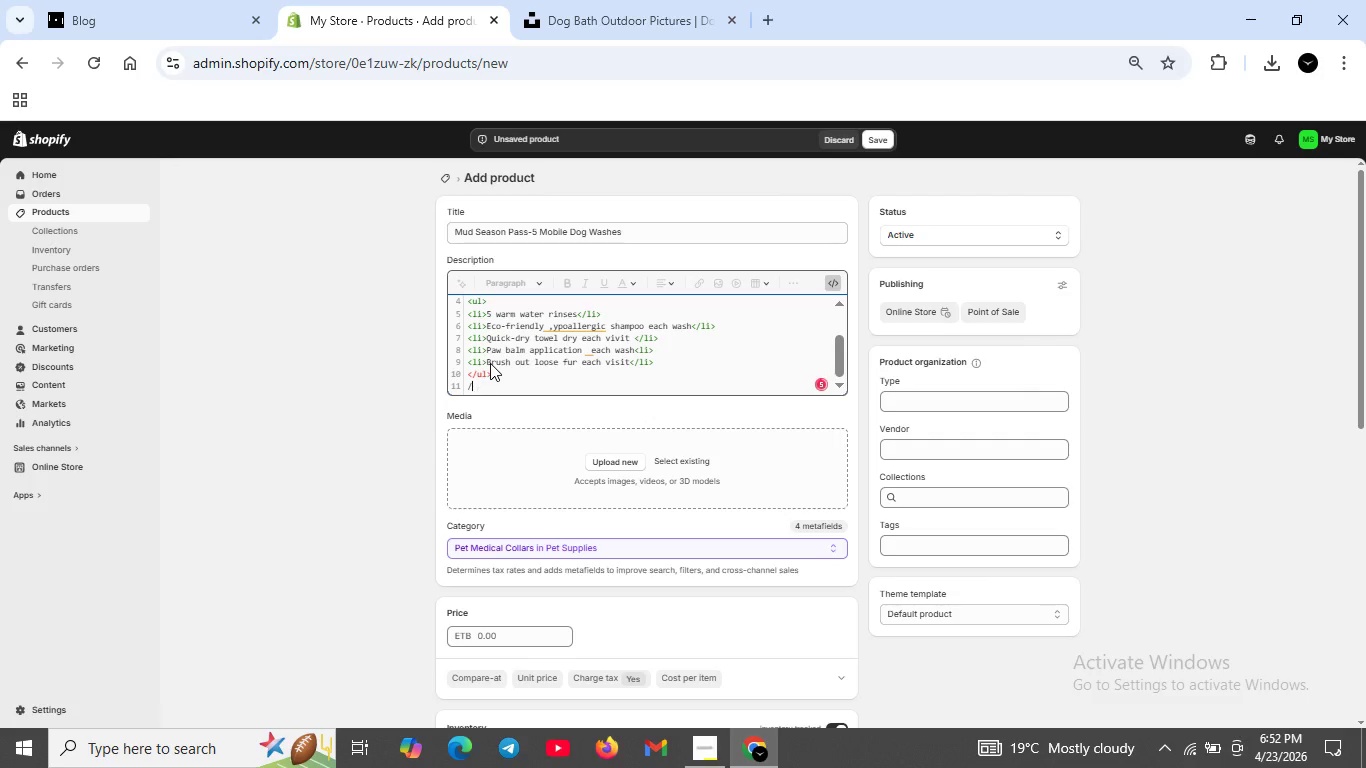 
key(Backspace)
 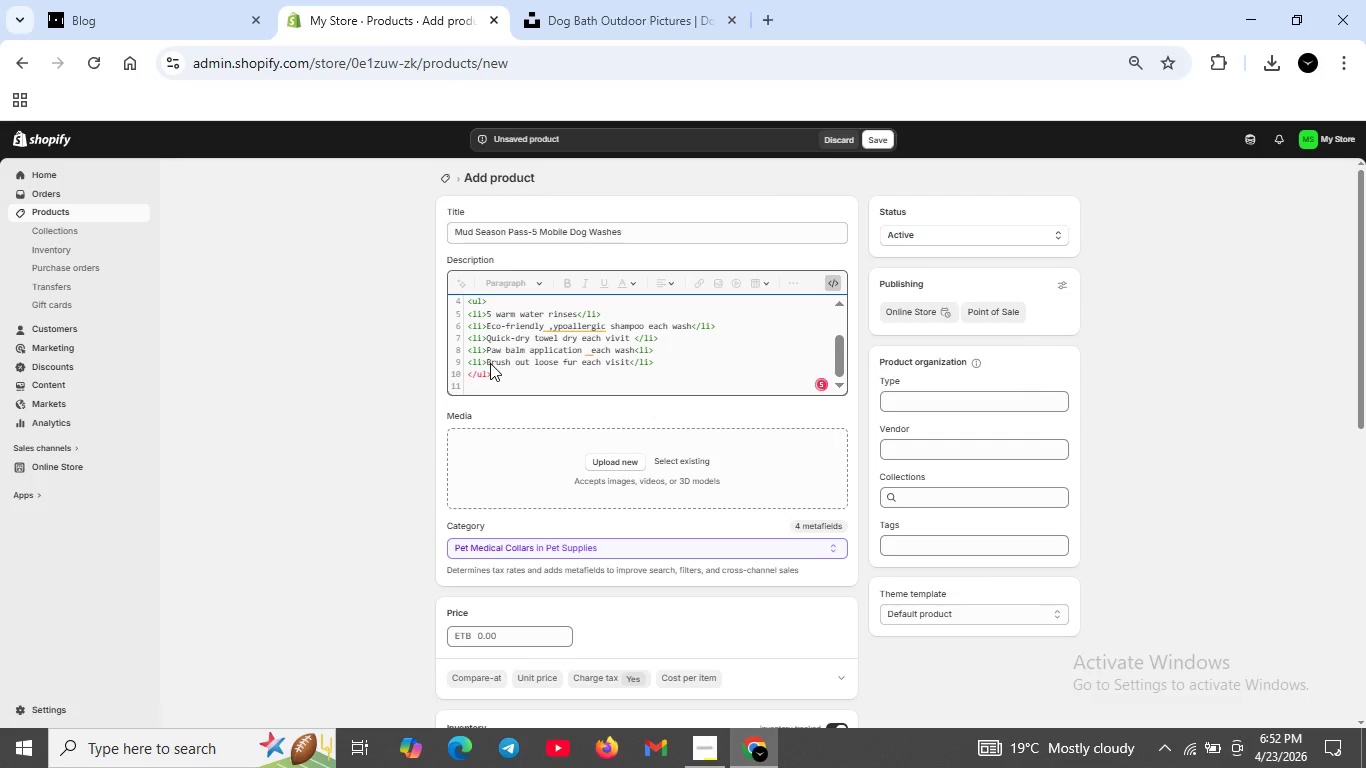 
key(Backspace)
 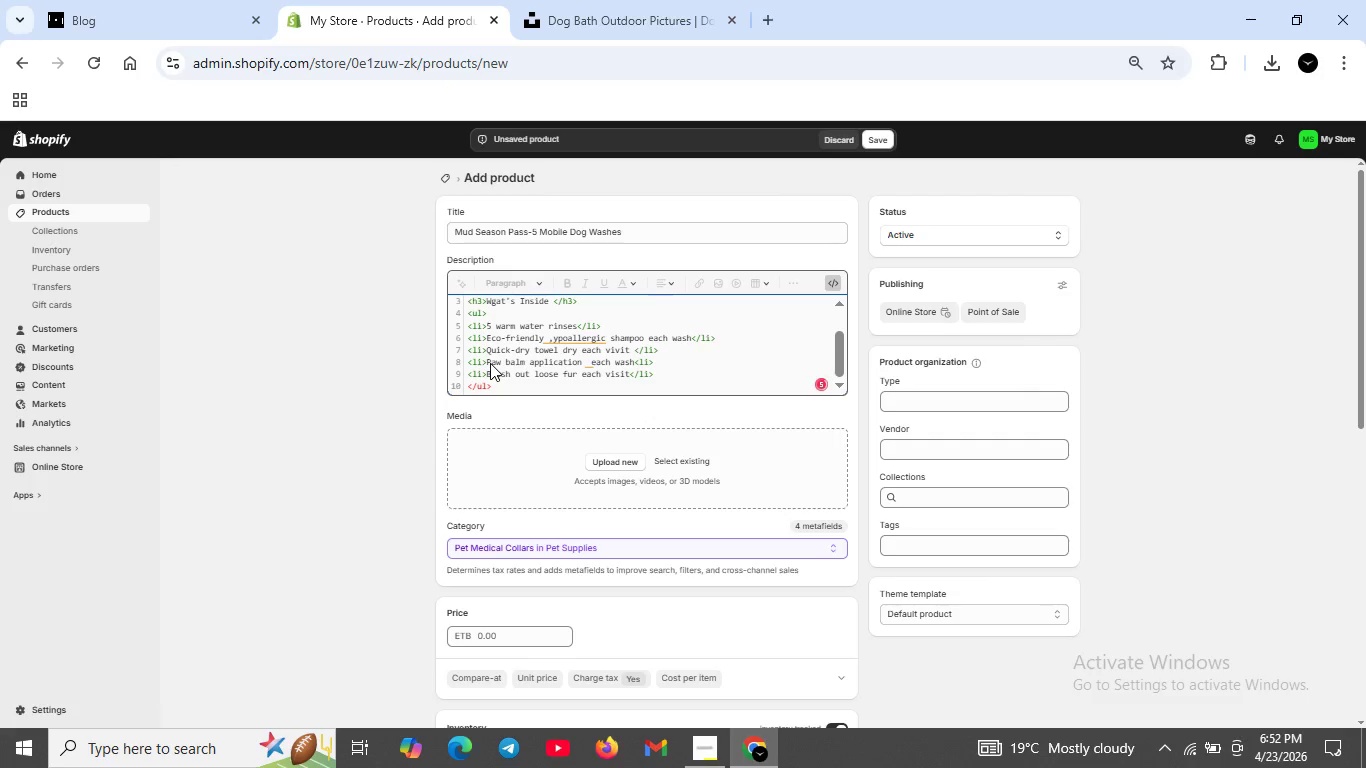 
key(Shift+ShiftRight)
 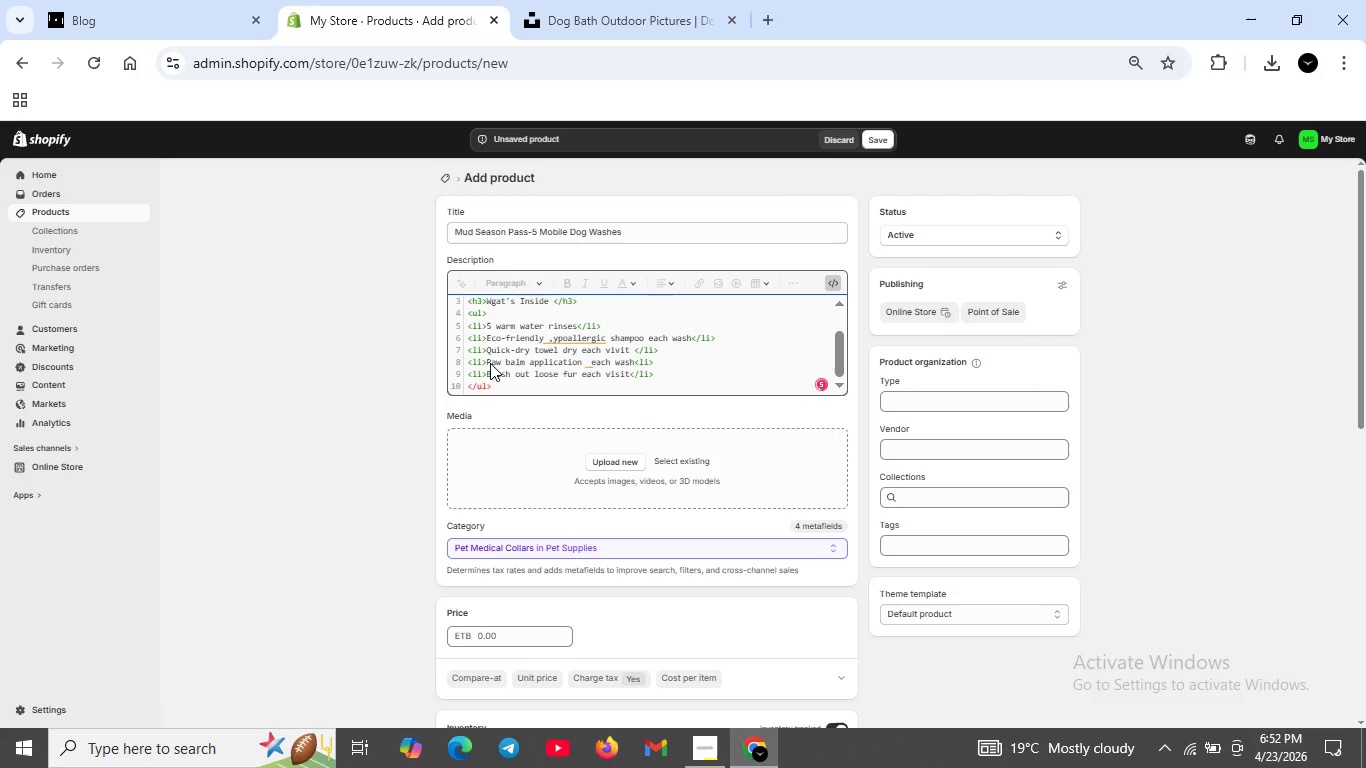 
key(Shift+Comma)
 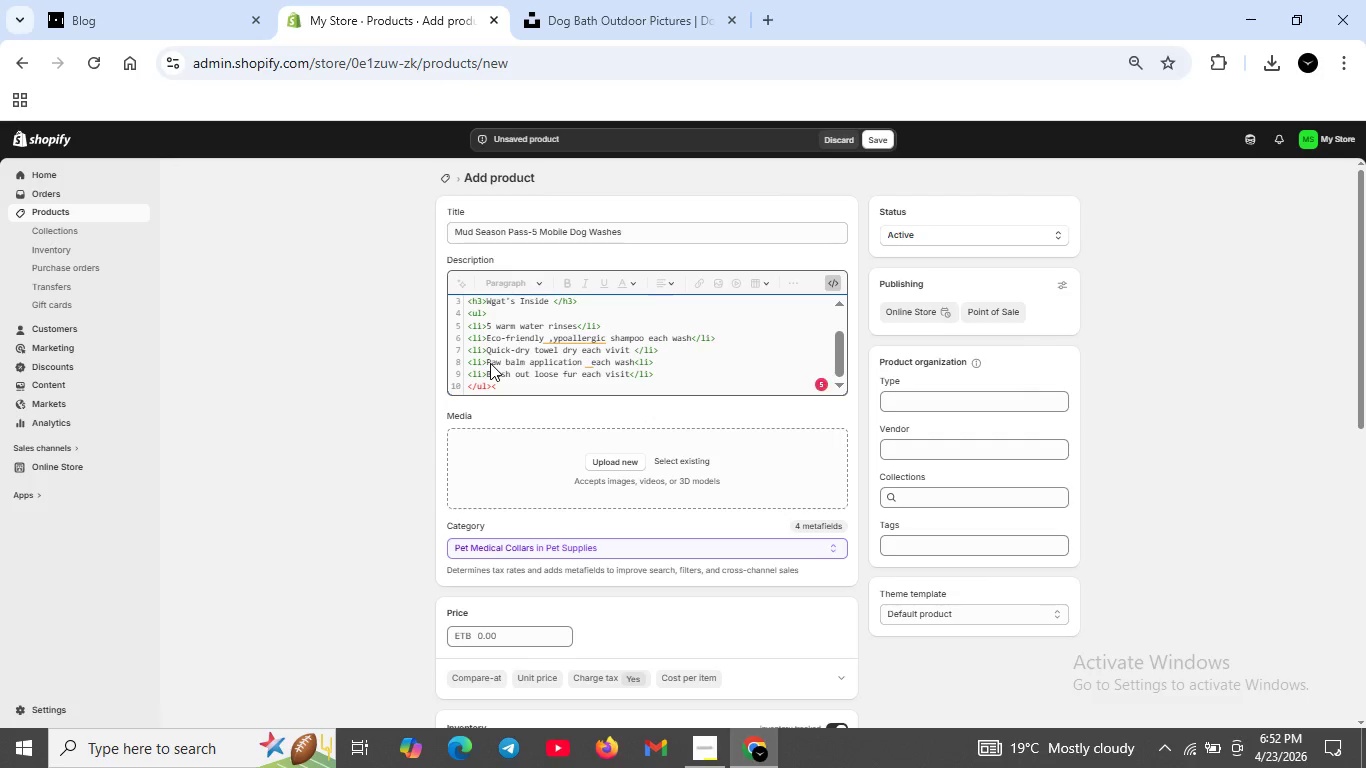 
key(Backspace)
 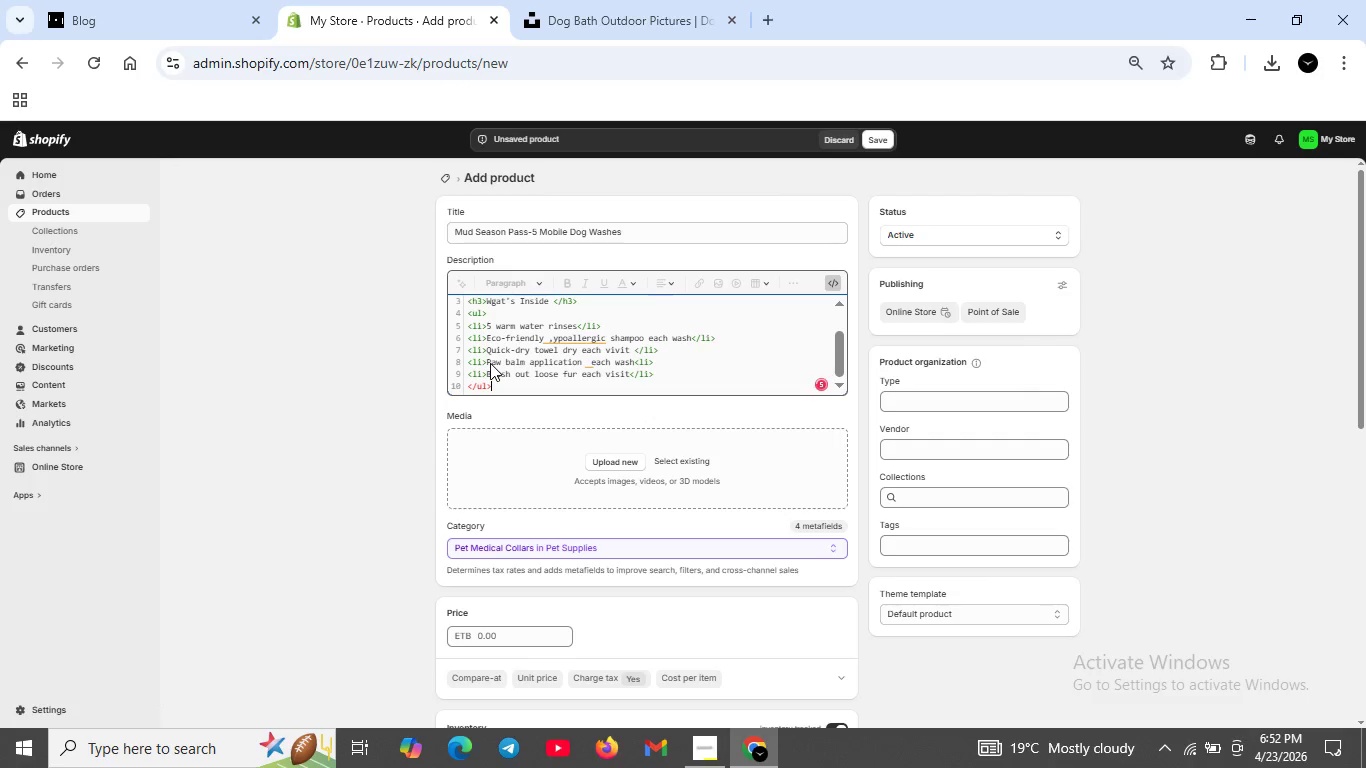 
key(Shift+ShiftRight)
 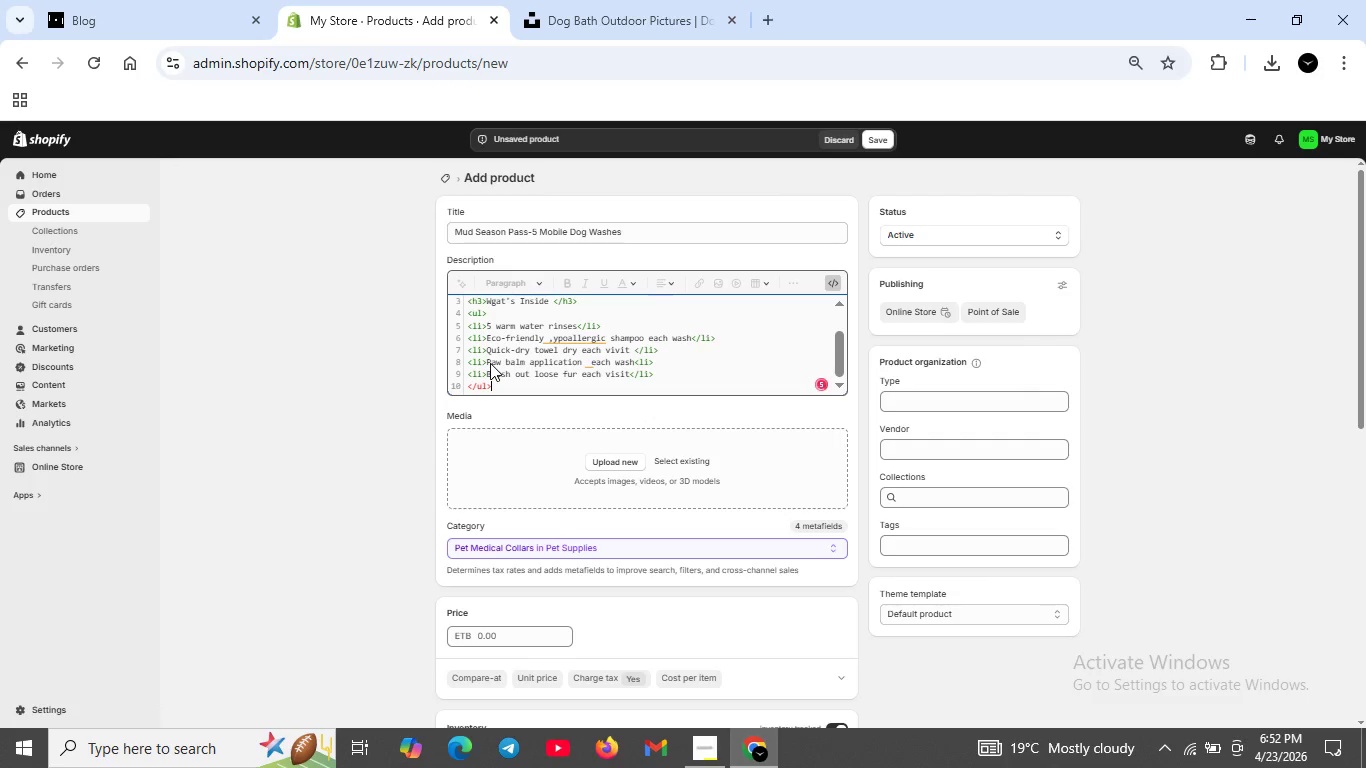 
key(Shift+Enter)
 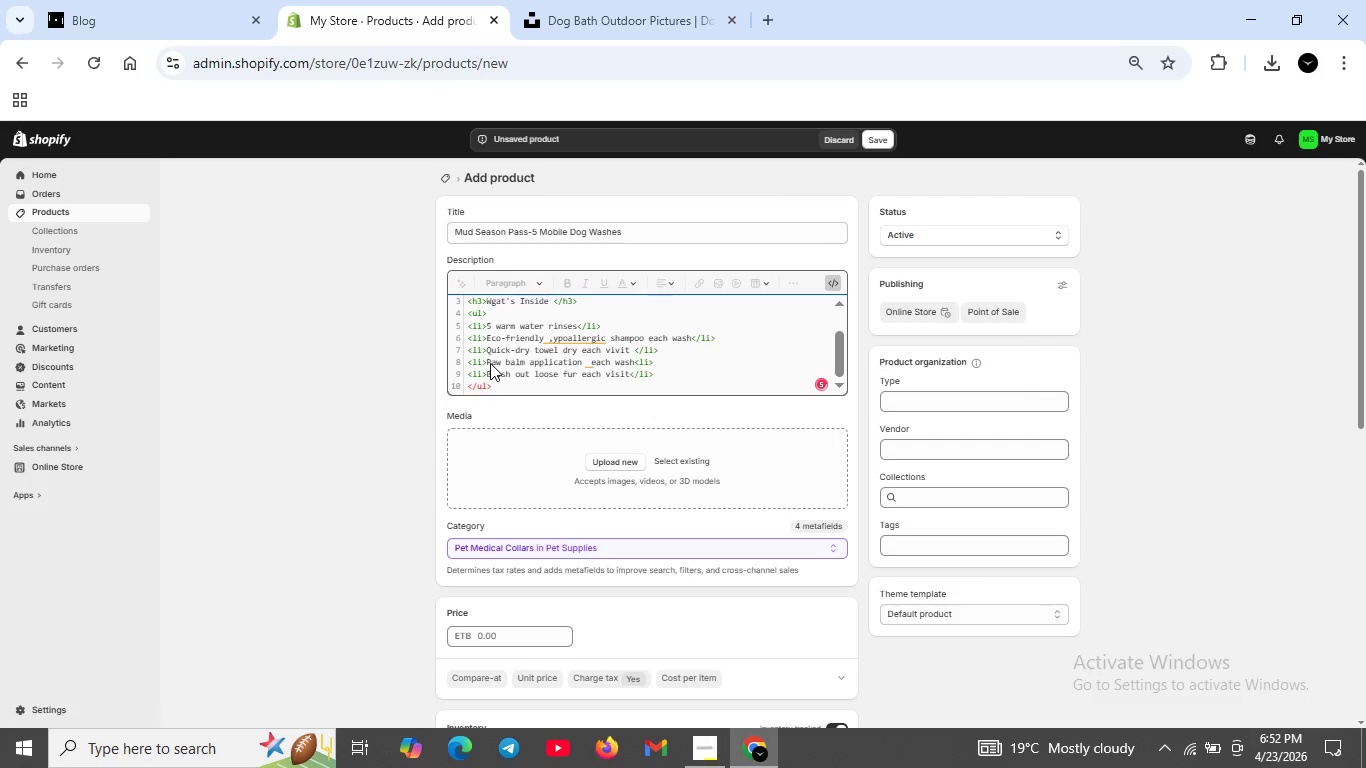 
type(<p><strong>)
 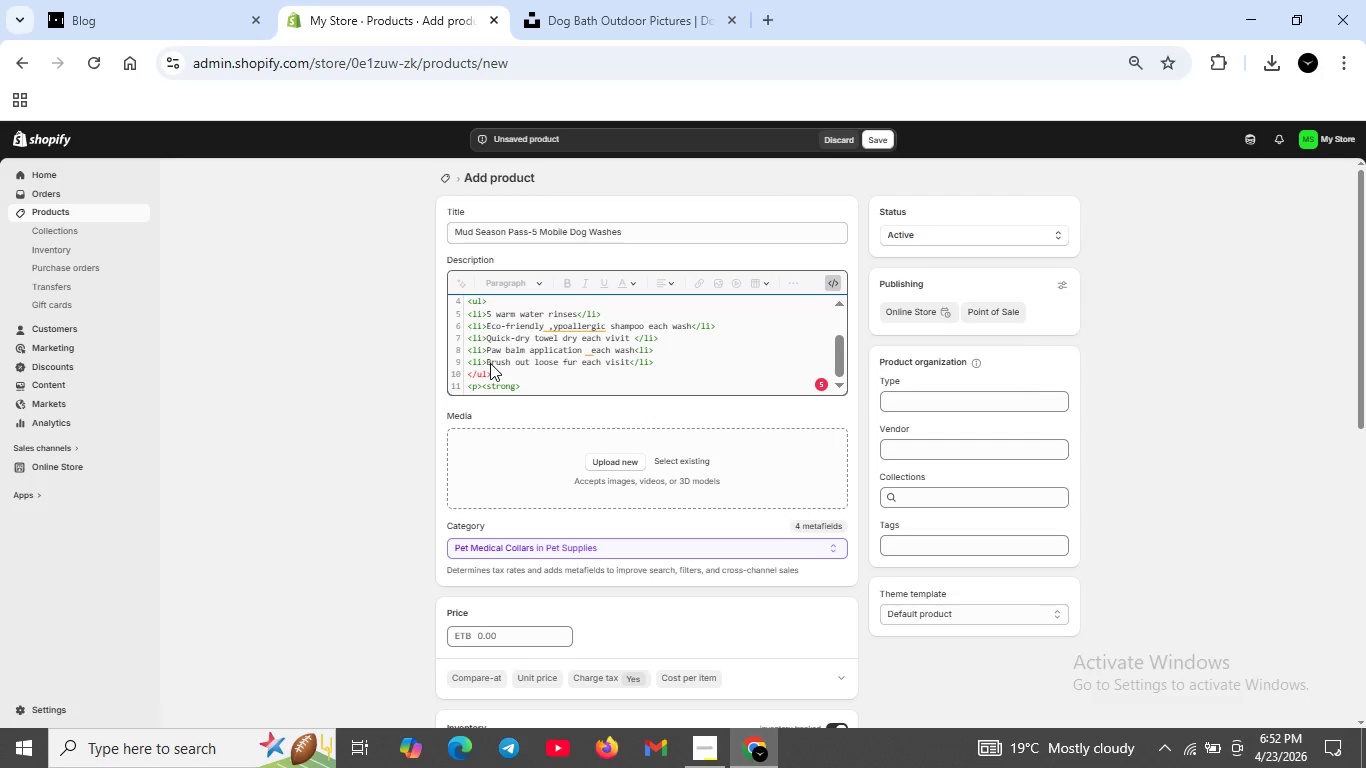 
type(Perfect for </strng>)
 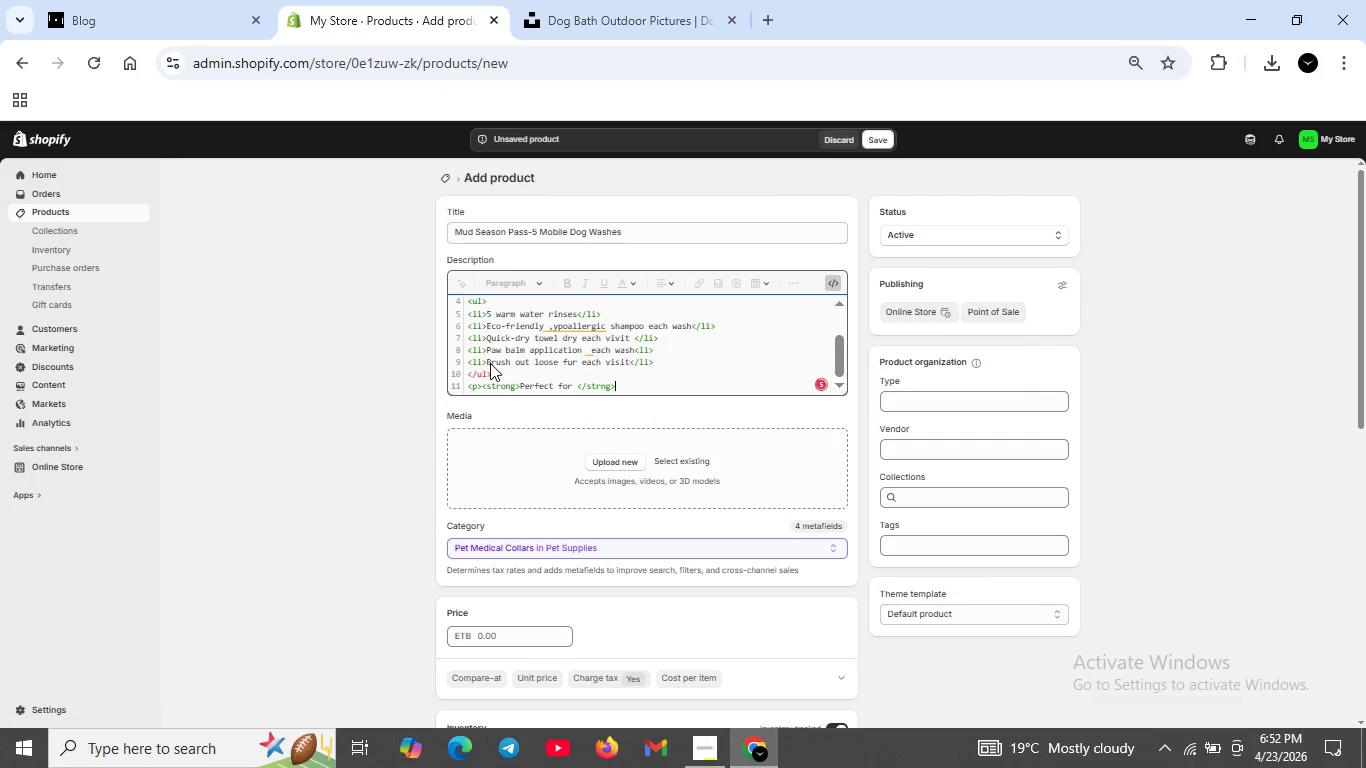 
key(ArrowLeft)
 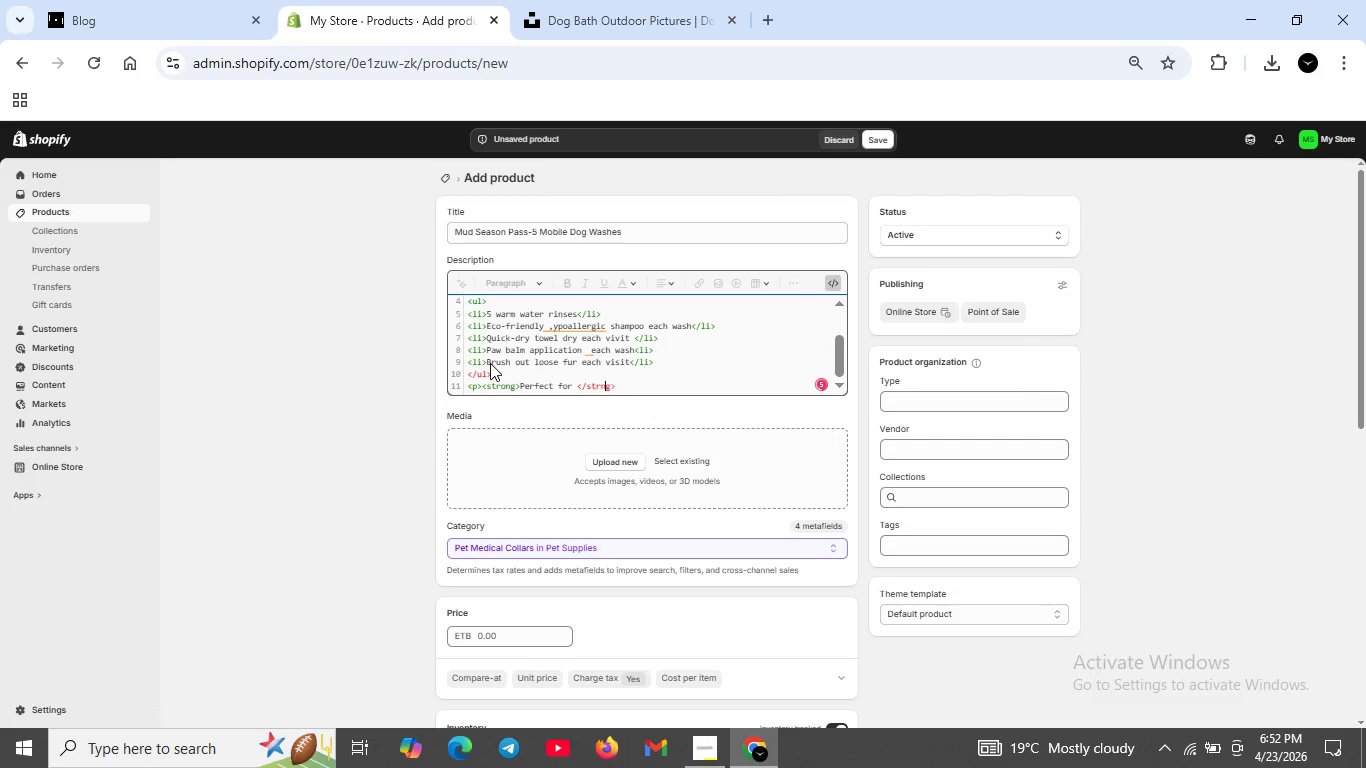 
key(ArrowLeft)
 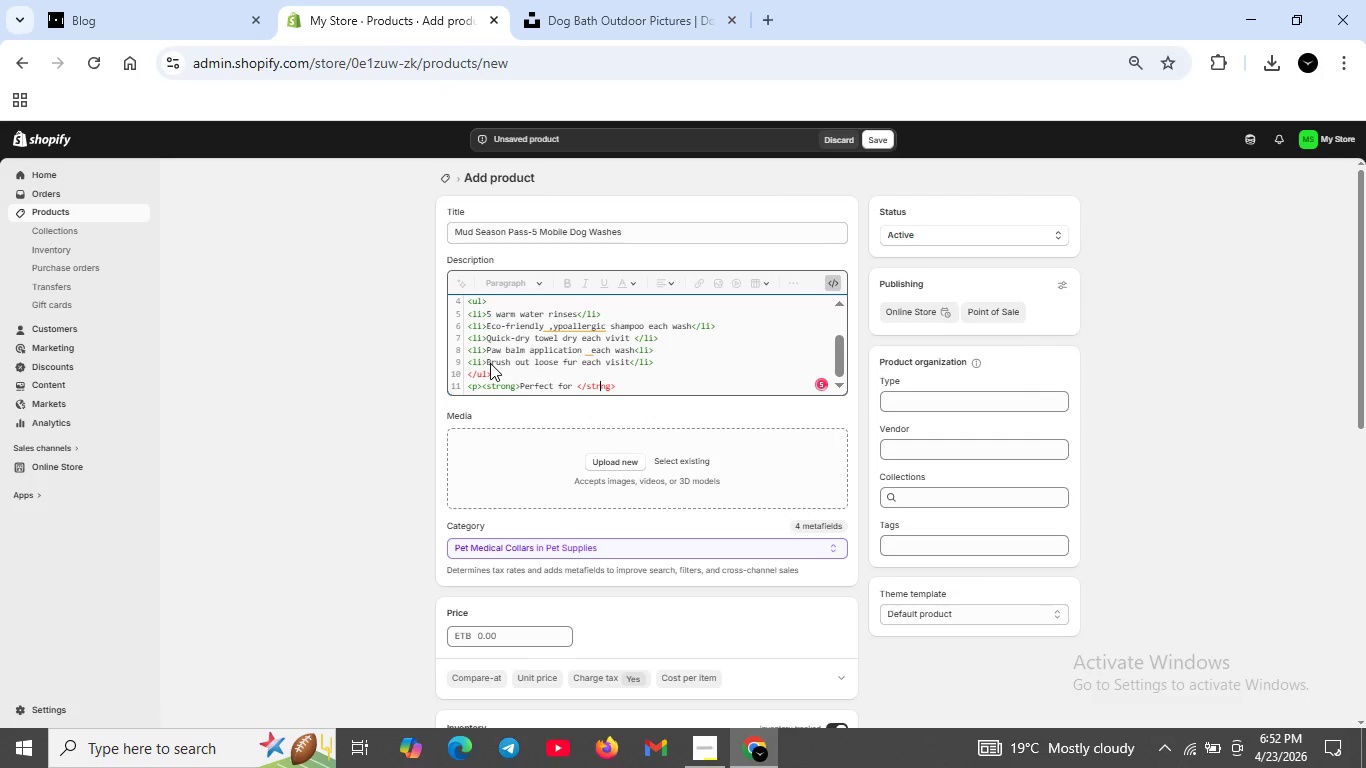 
key(ArrowLeft)
 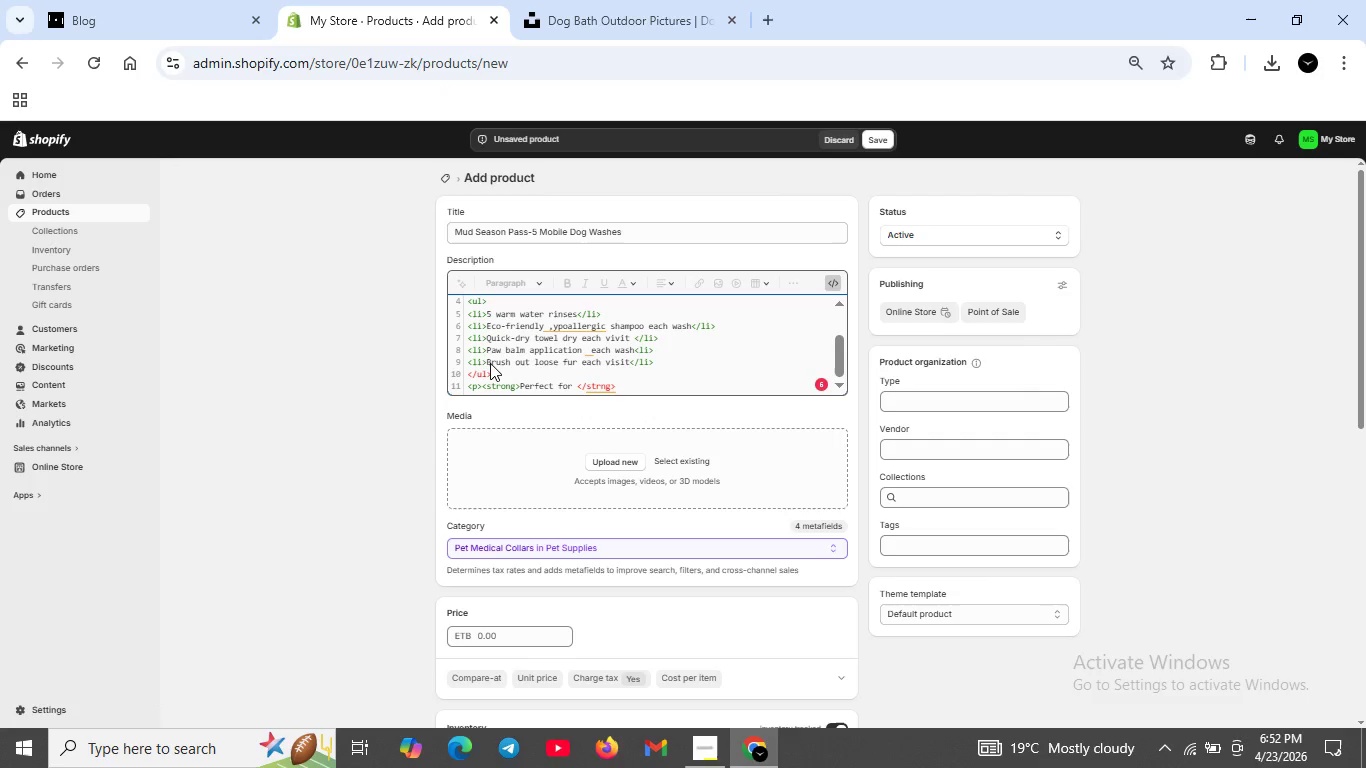 
key(O)
 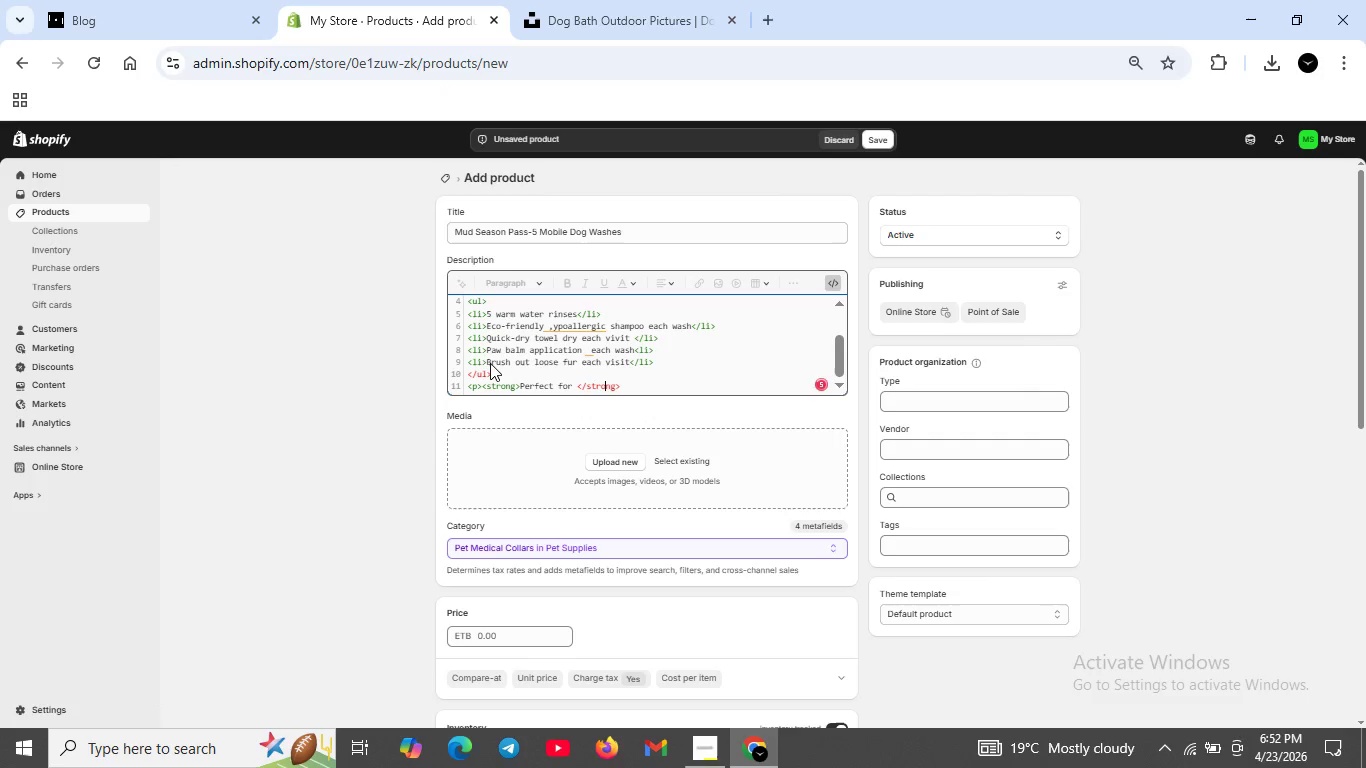 
key(ArrowRight)
 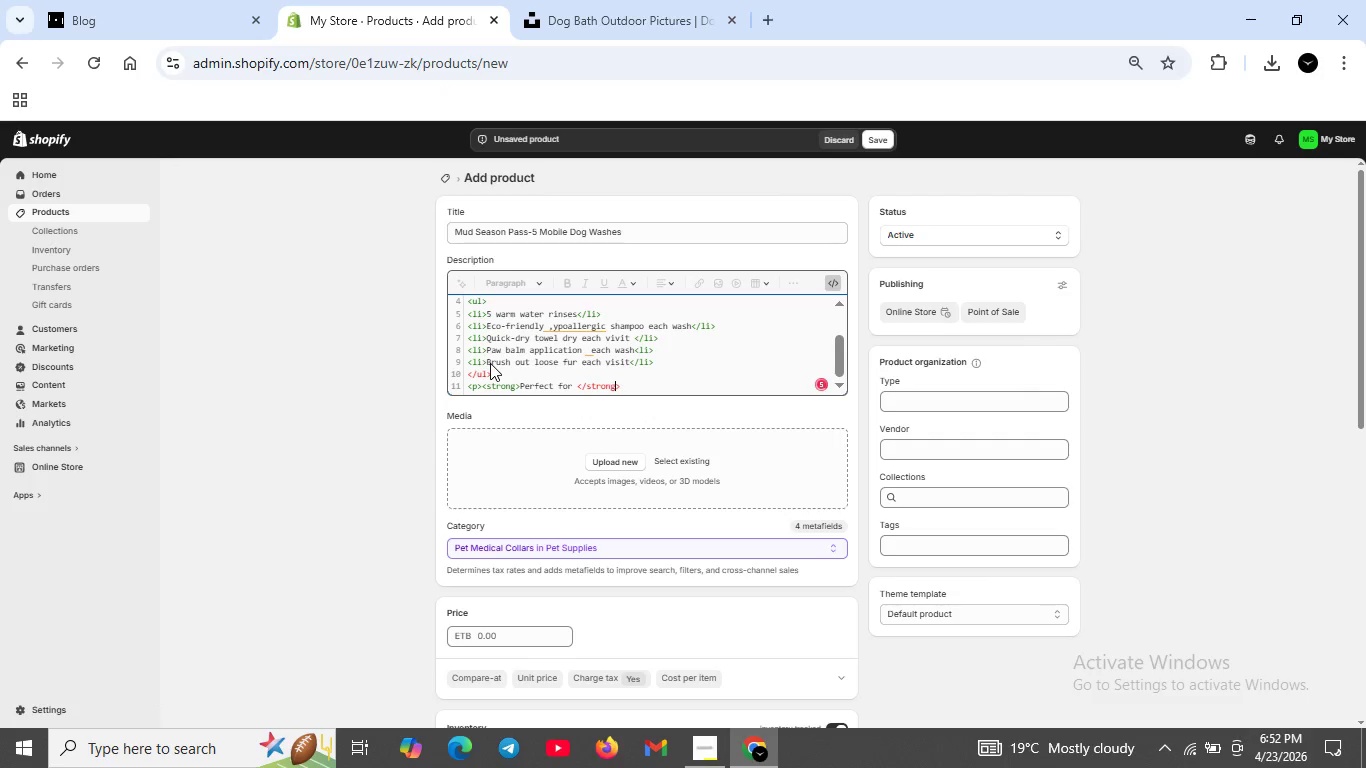 
key(ArrowRight)
 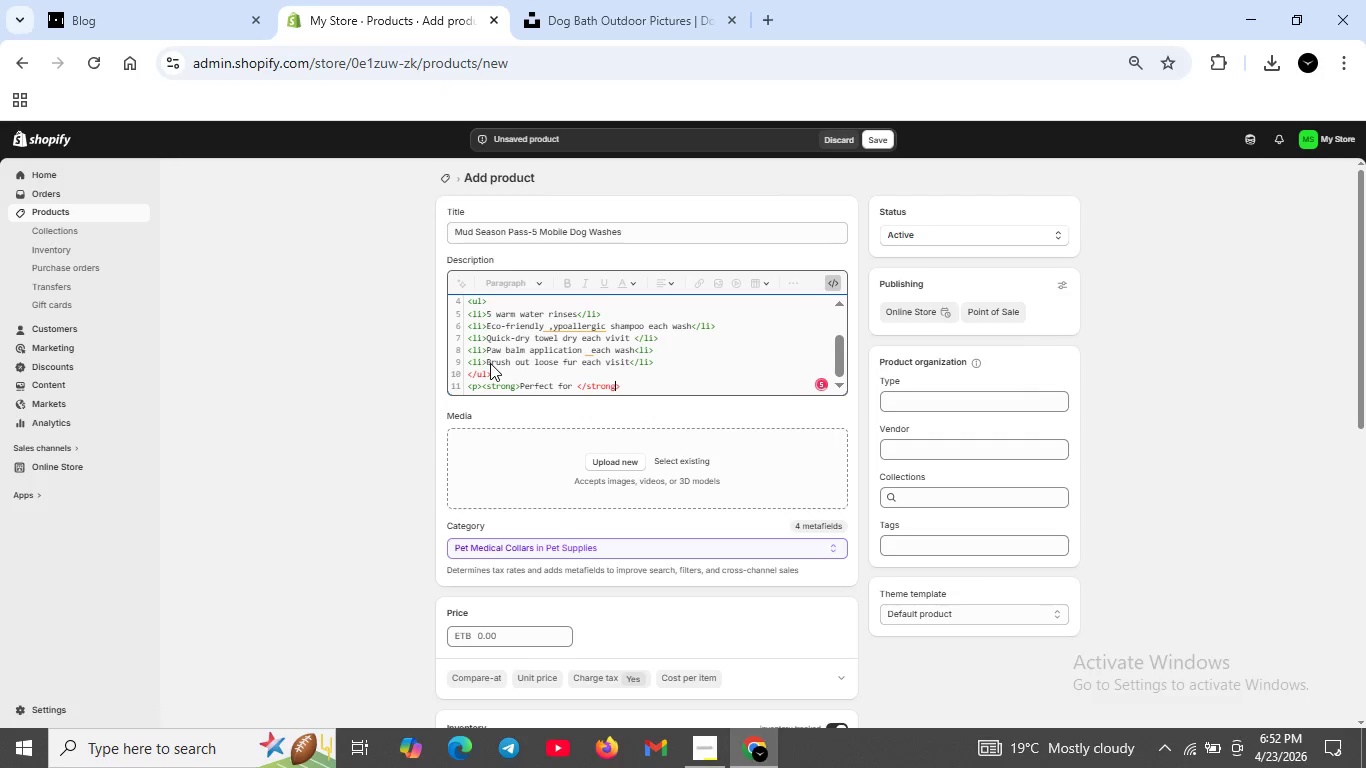 
key(ArrowRight)
 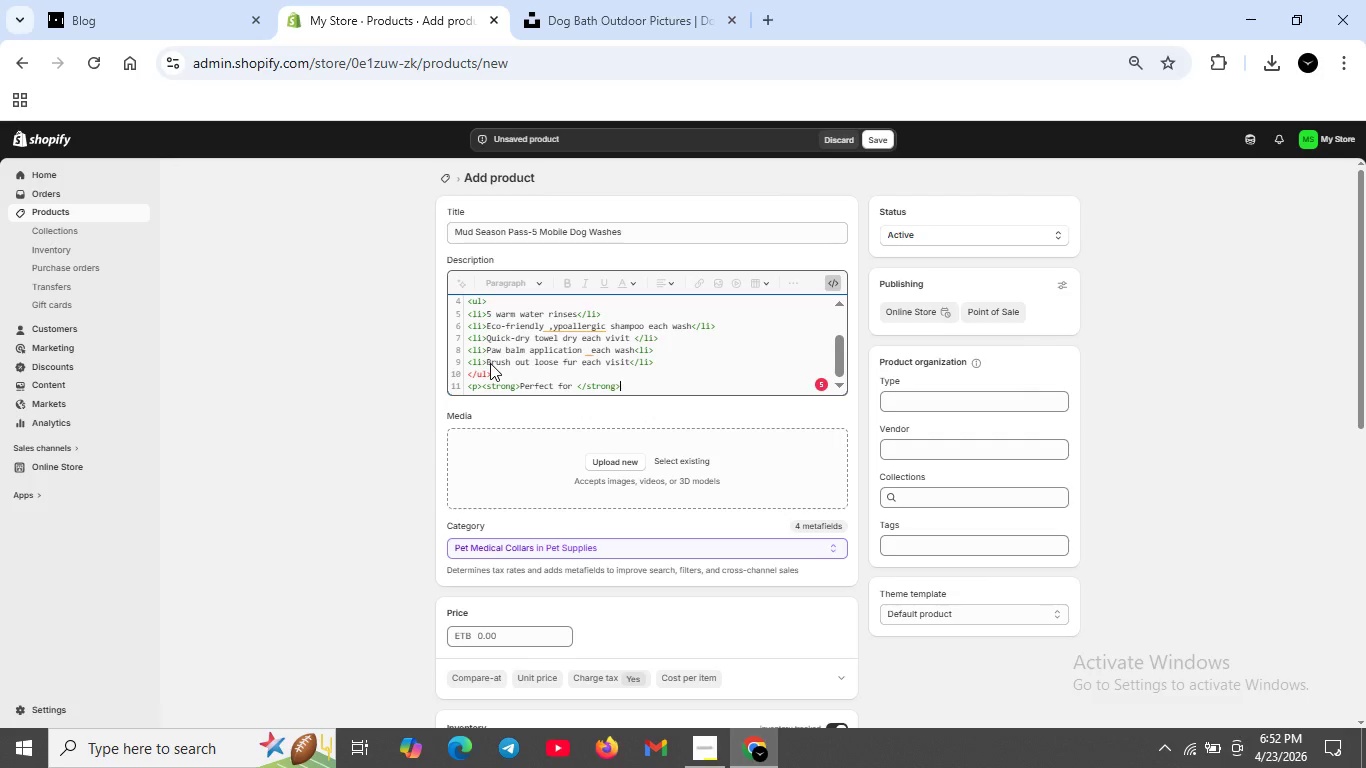 
type( Hikers whi)
key(Backspace)
type(o jiy the trails week )
 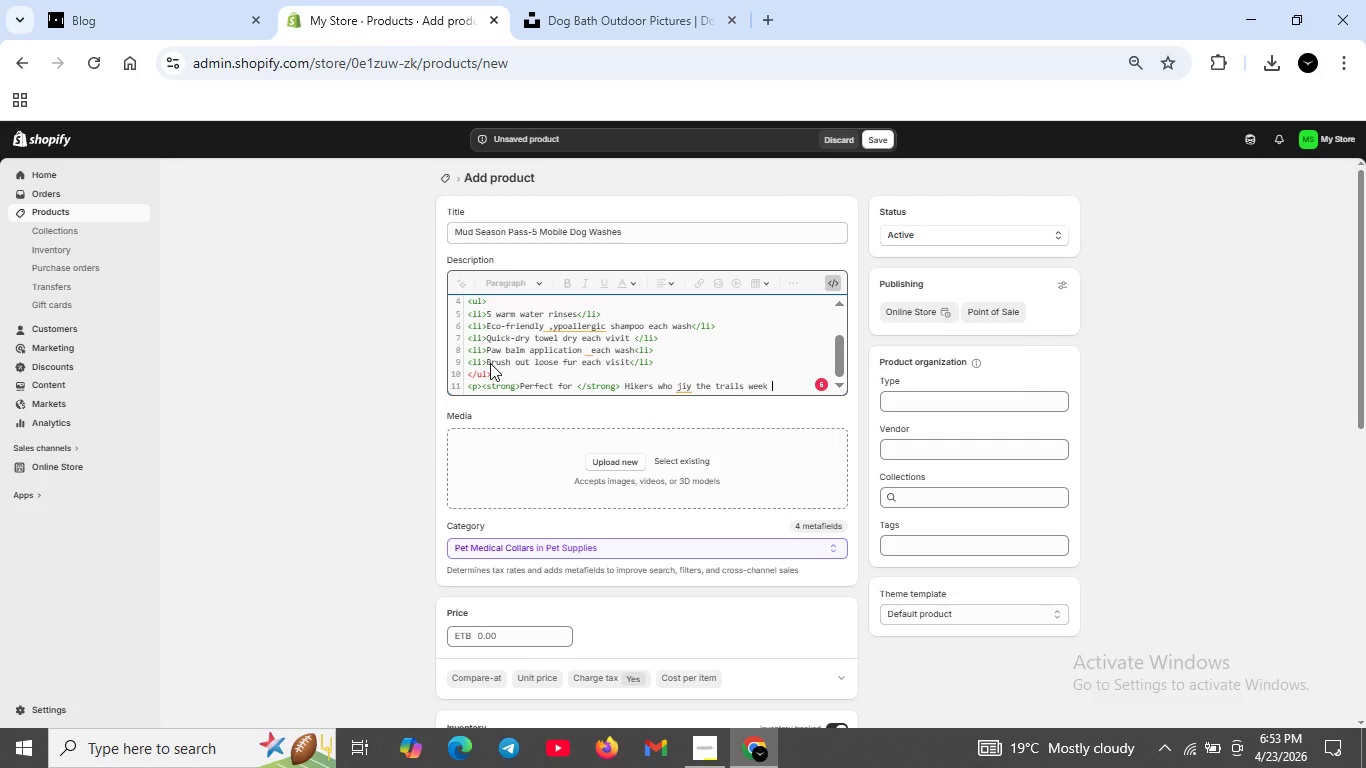 
key(Backspace)
type(ly during mud season. v)
key(Backspace)
type(Valid for season )
 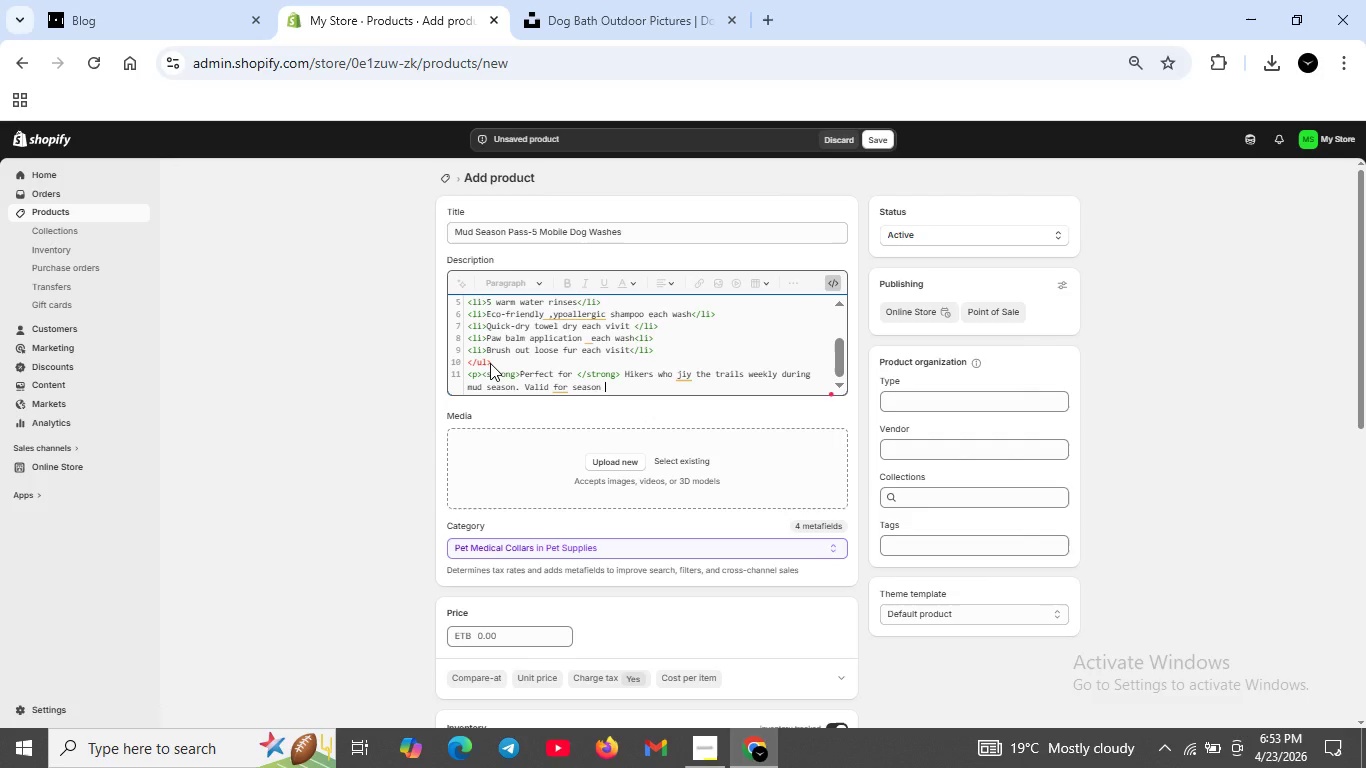 
wait(5.22)
 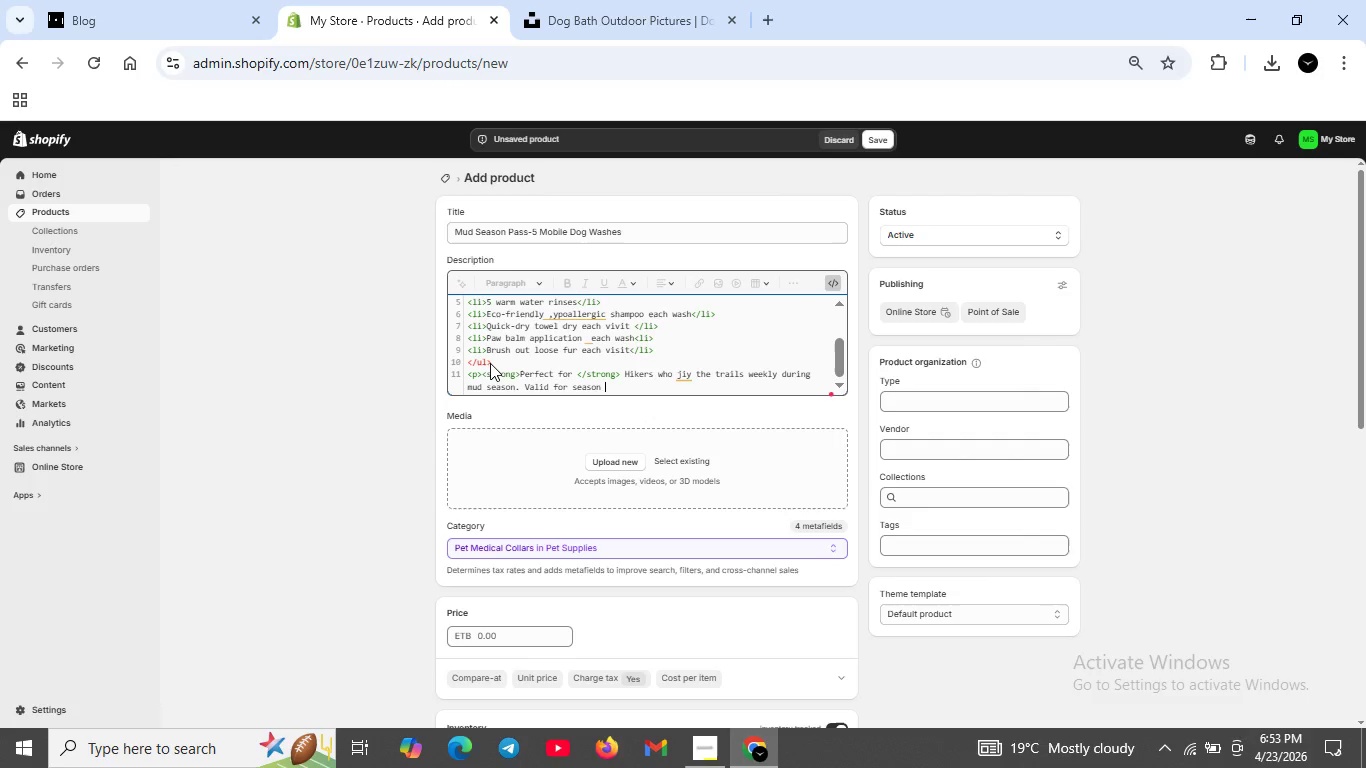 
key(Backspace)
key(Backspace)
key(Backspace)
key(Backspace)
key(Backspace)
key(Backspace)
key(Backspace)
type(12 months from purchase )
 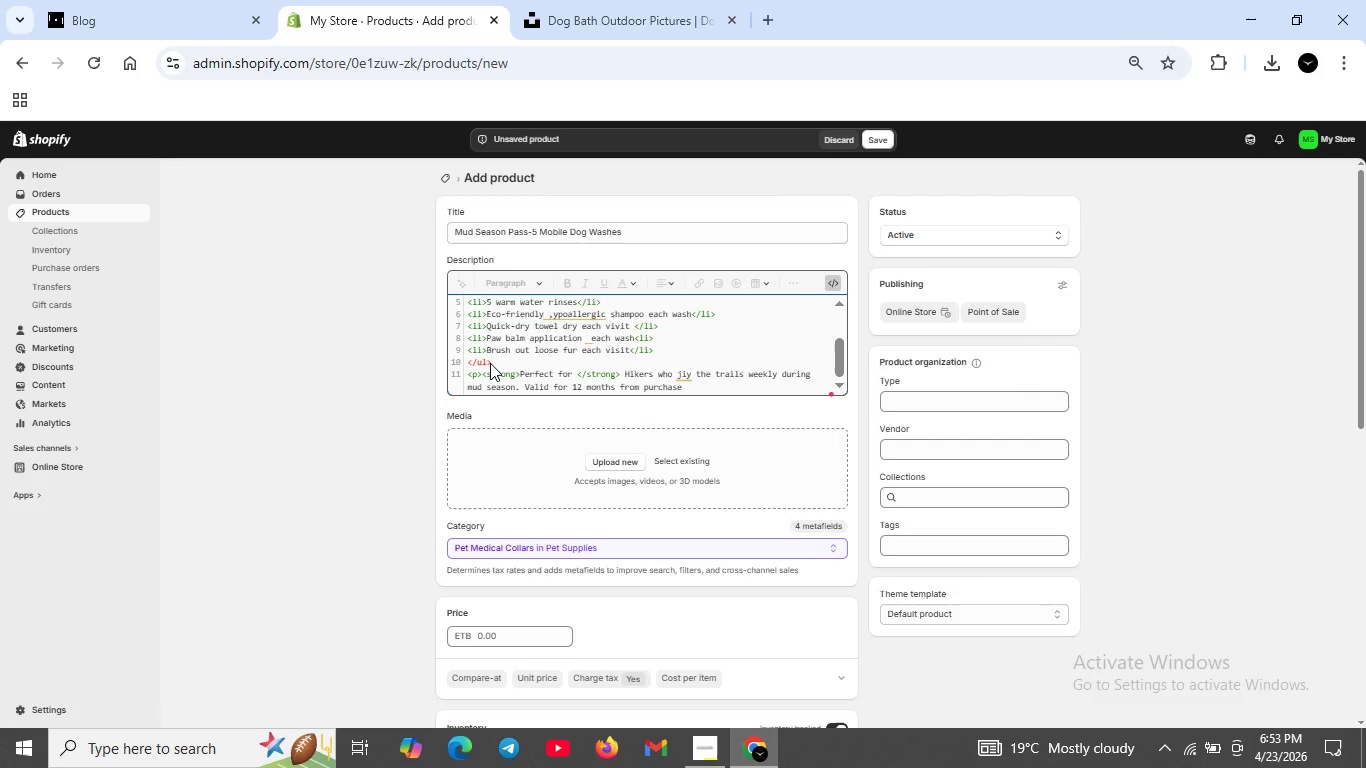 
type(.She)
key(Backspace)
type(area)
key(Backspace)
type(able with family dogs.</p>)
 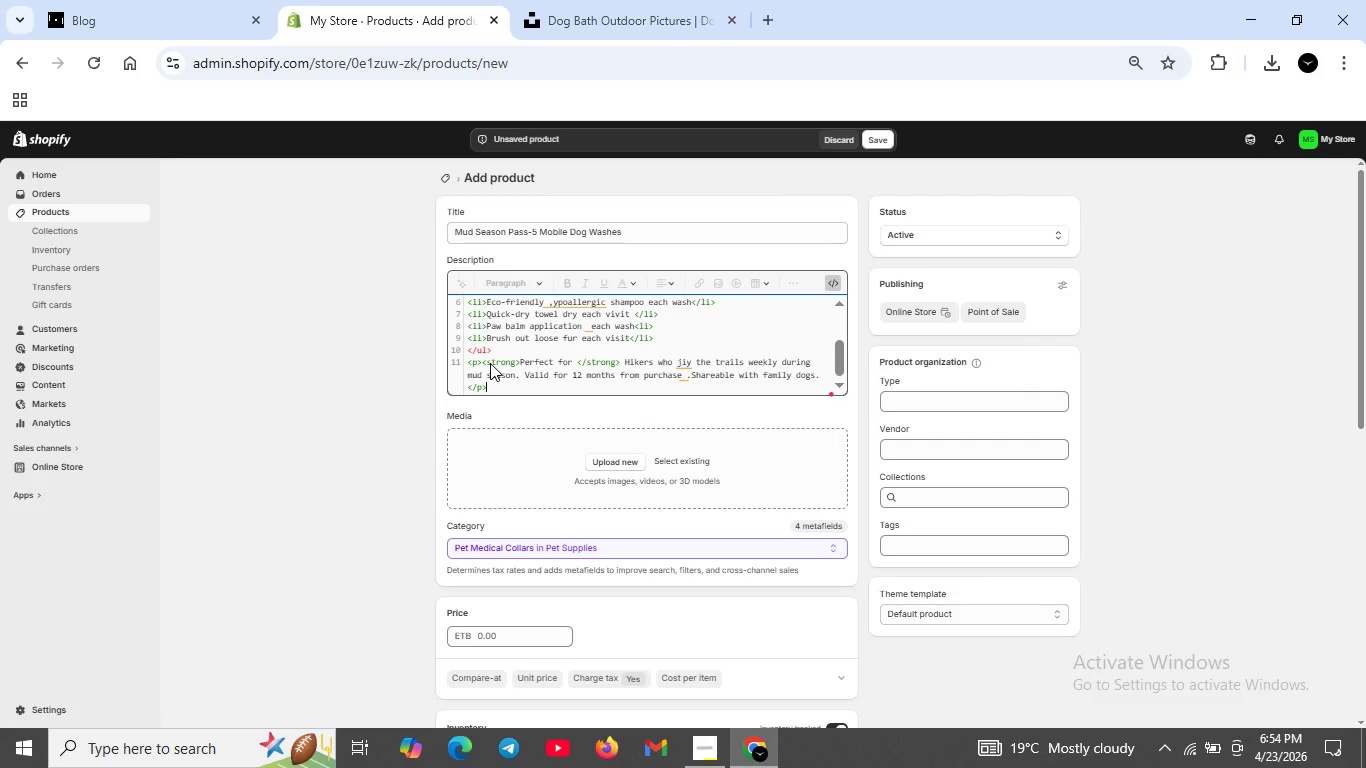 
left_click([884, 135])
 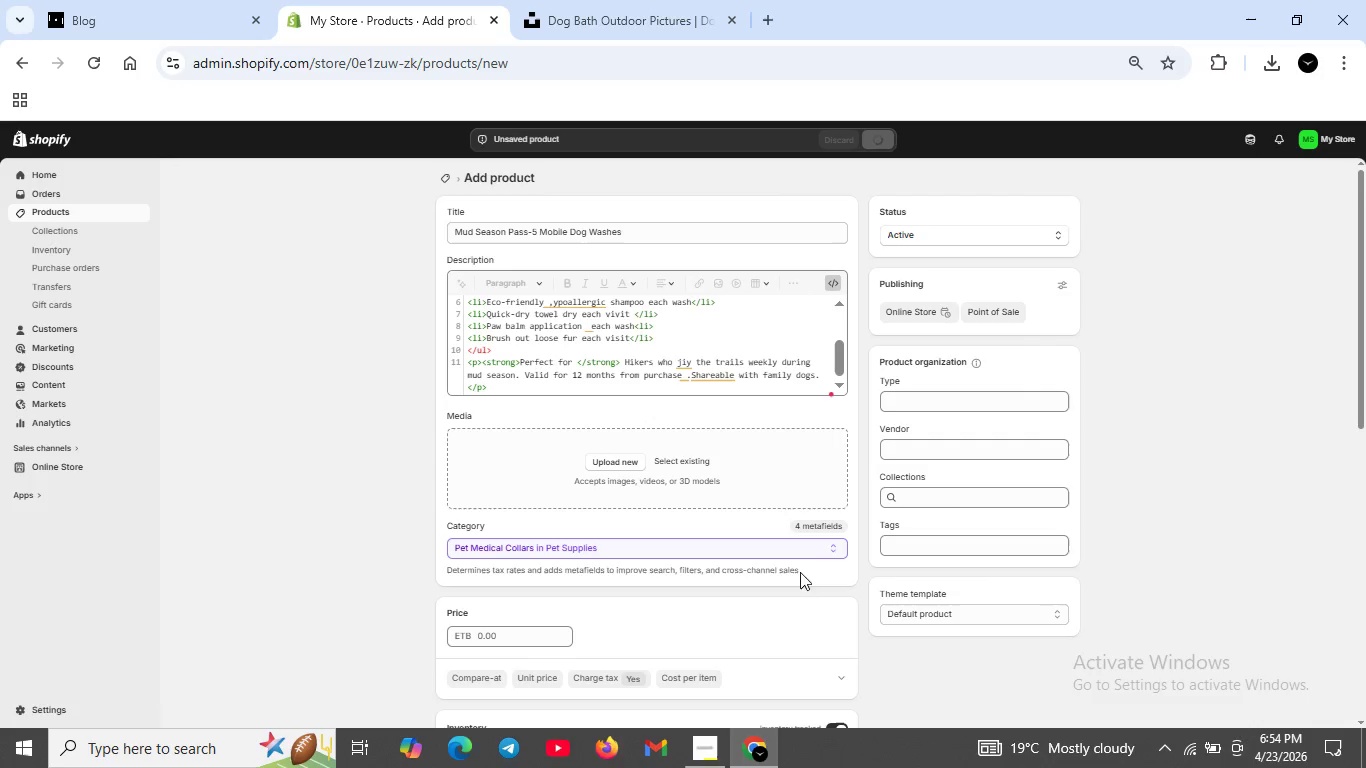 
left_click([712, 747])
 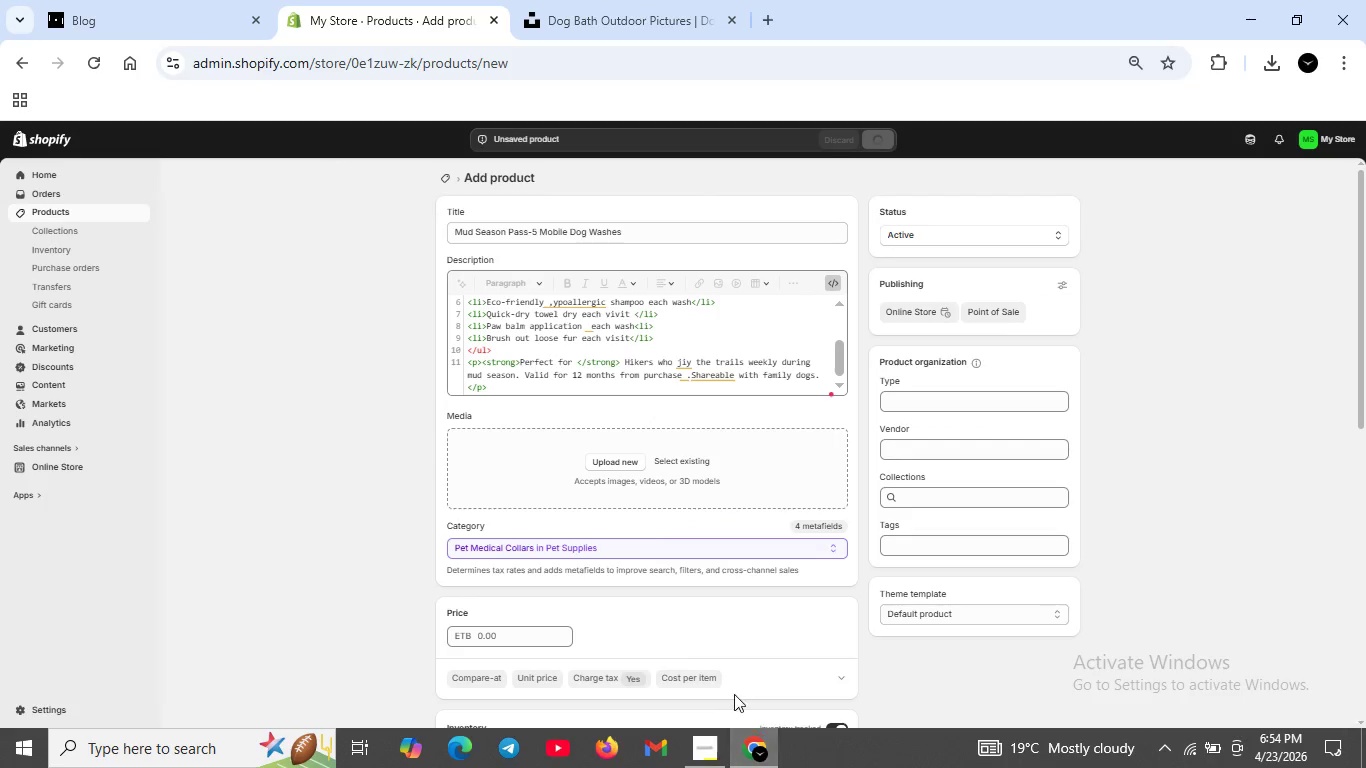 
scroll: coordinate [582, 421], scroll_direction: up, amount: 4.0
 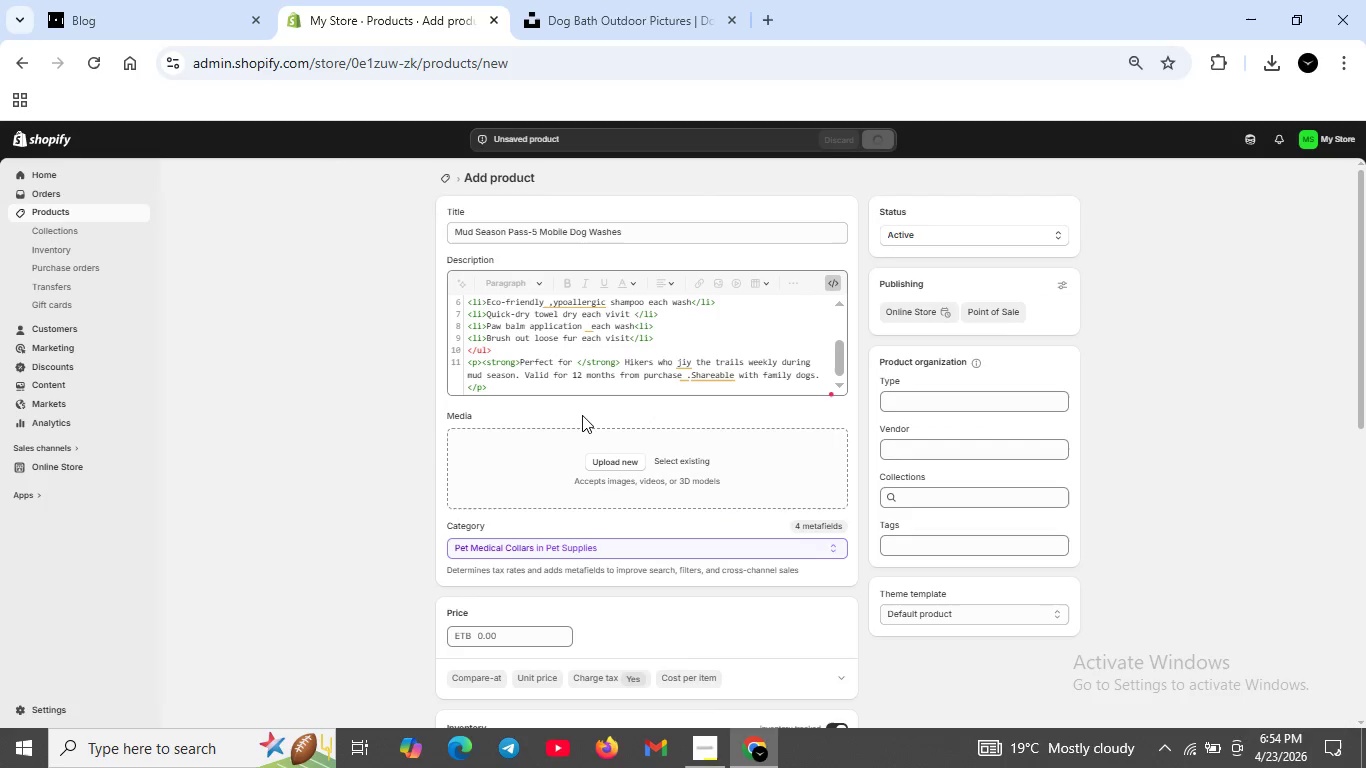 
mouse_move([572, 399])
 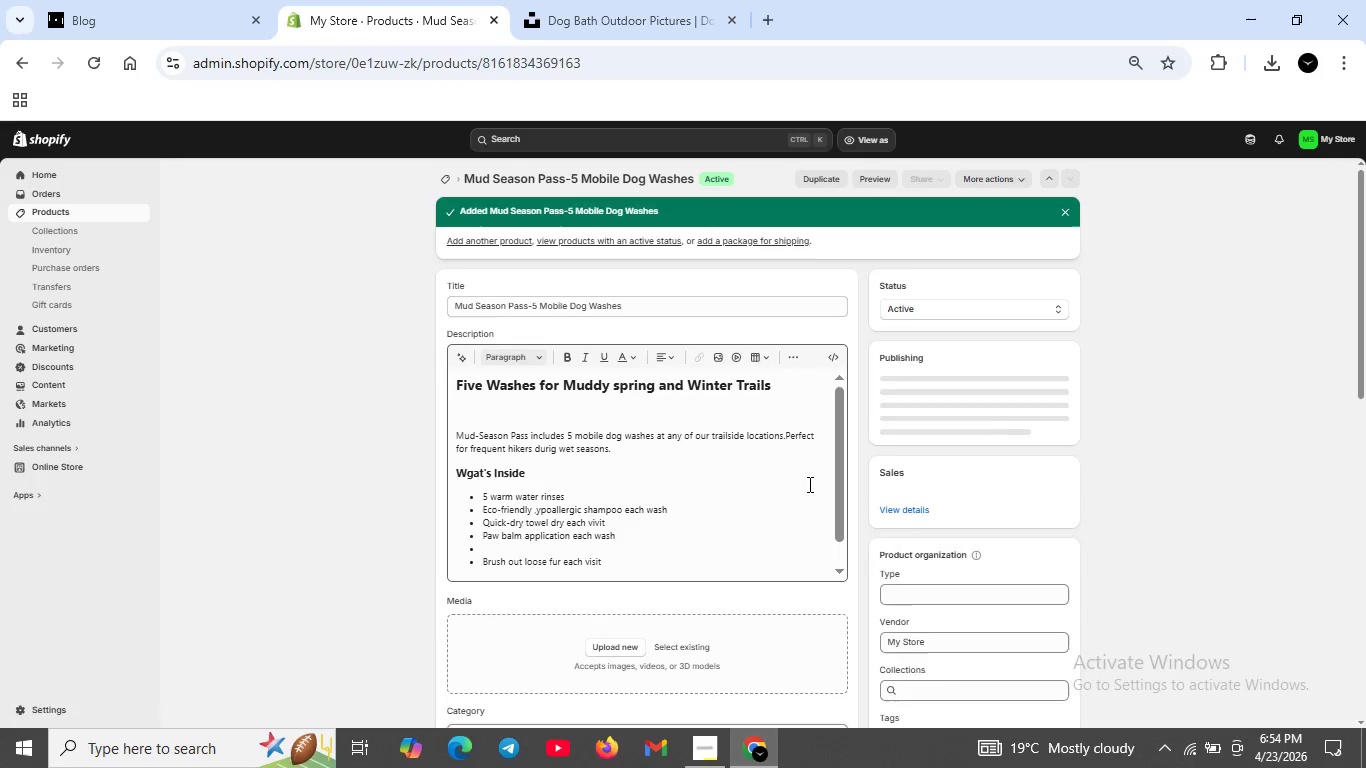 
wait(7.7)
 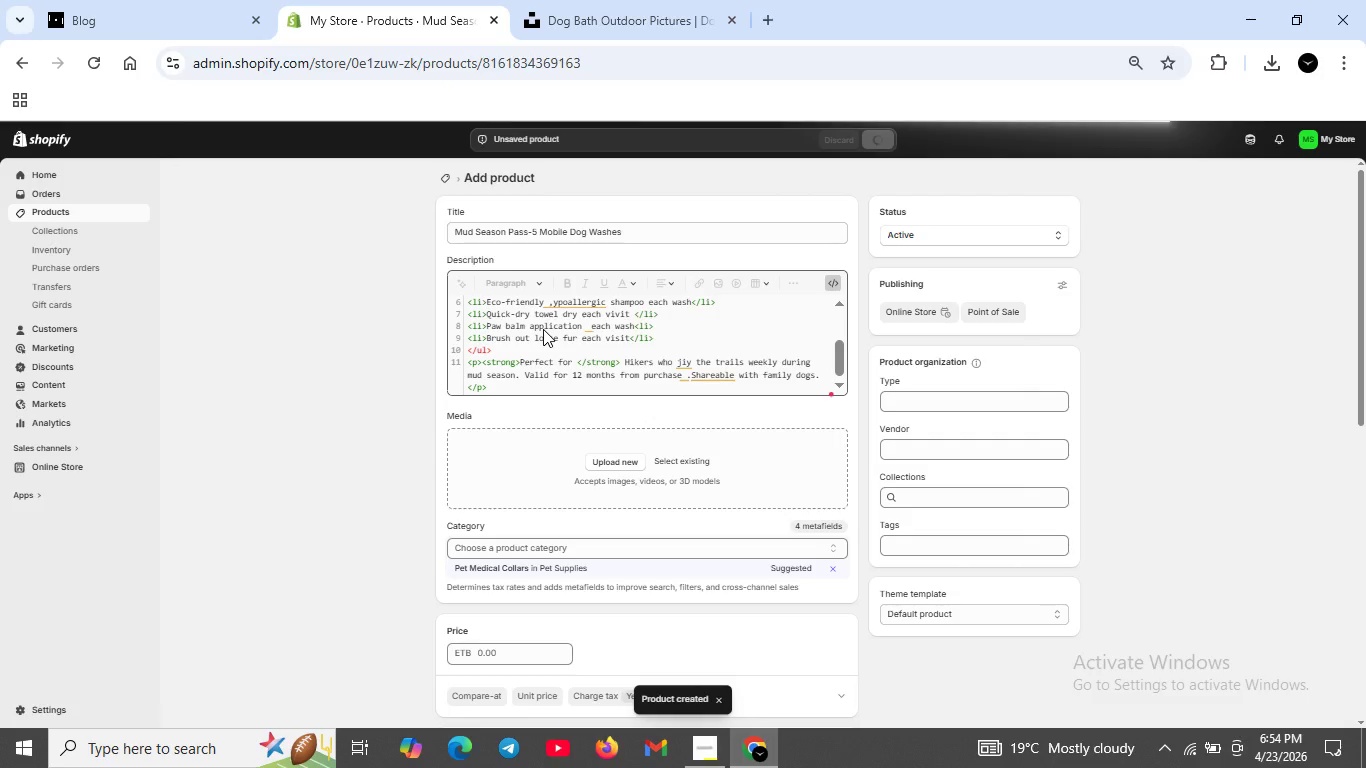 
left_click([454, 429])
 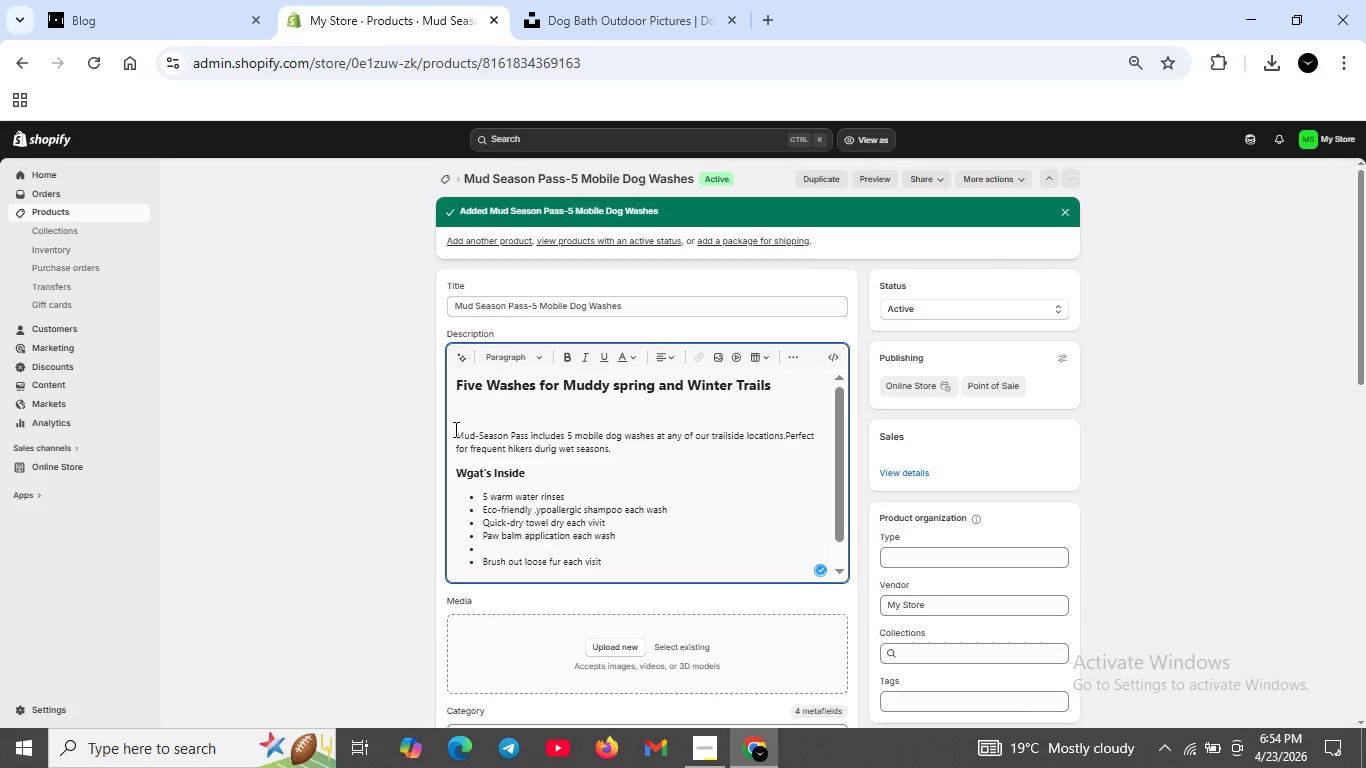 
key(Backspace)
 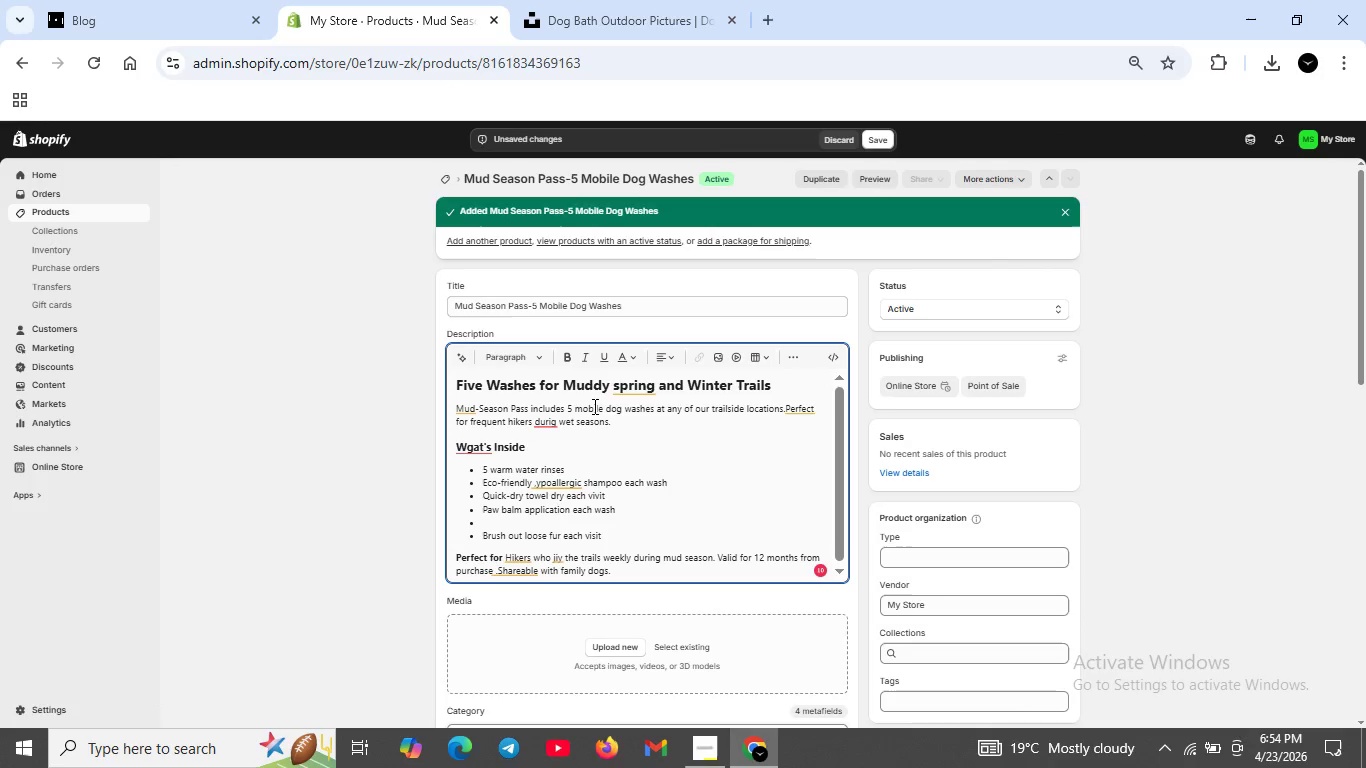 
left_click([627, 387])
 